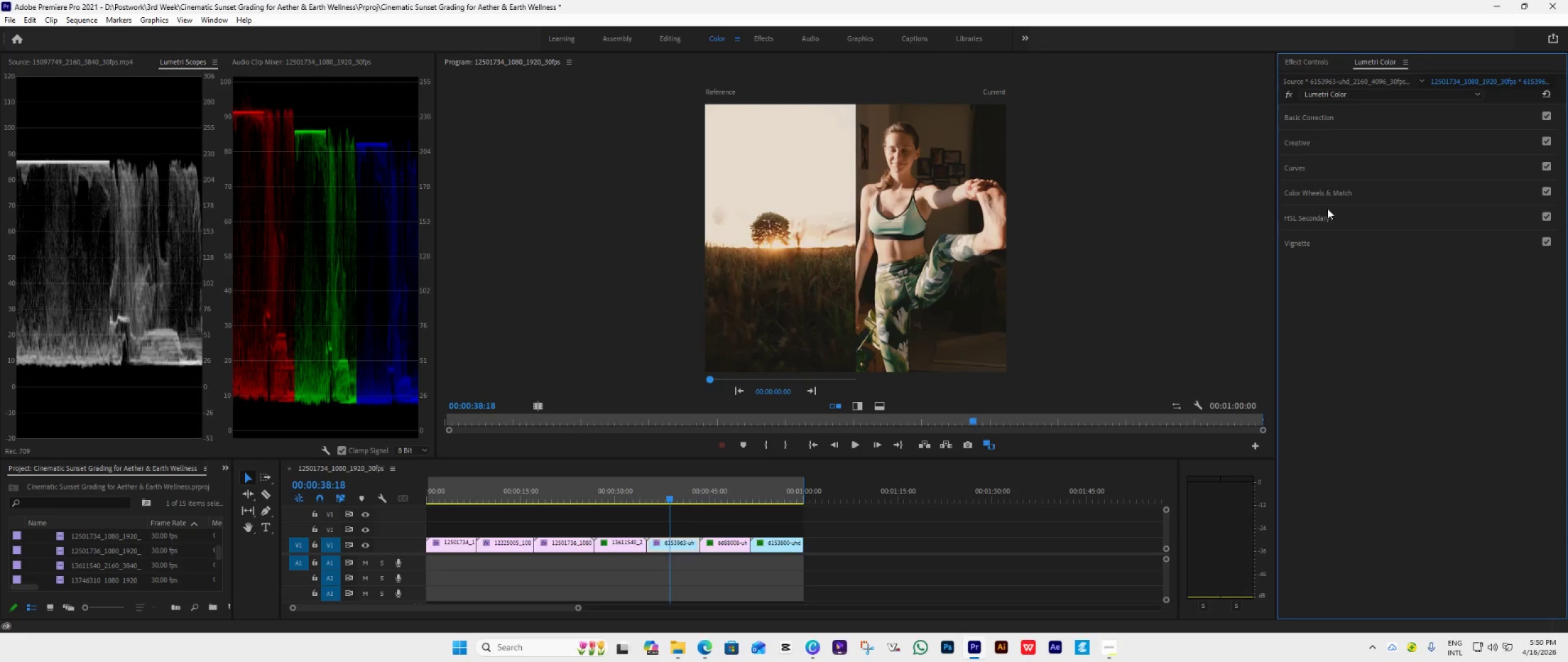 
left_click([1343, 195])
 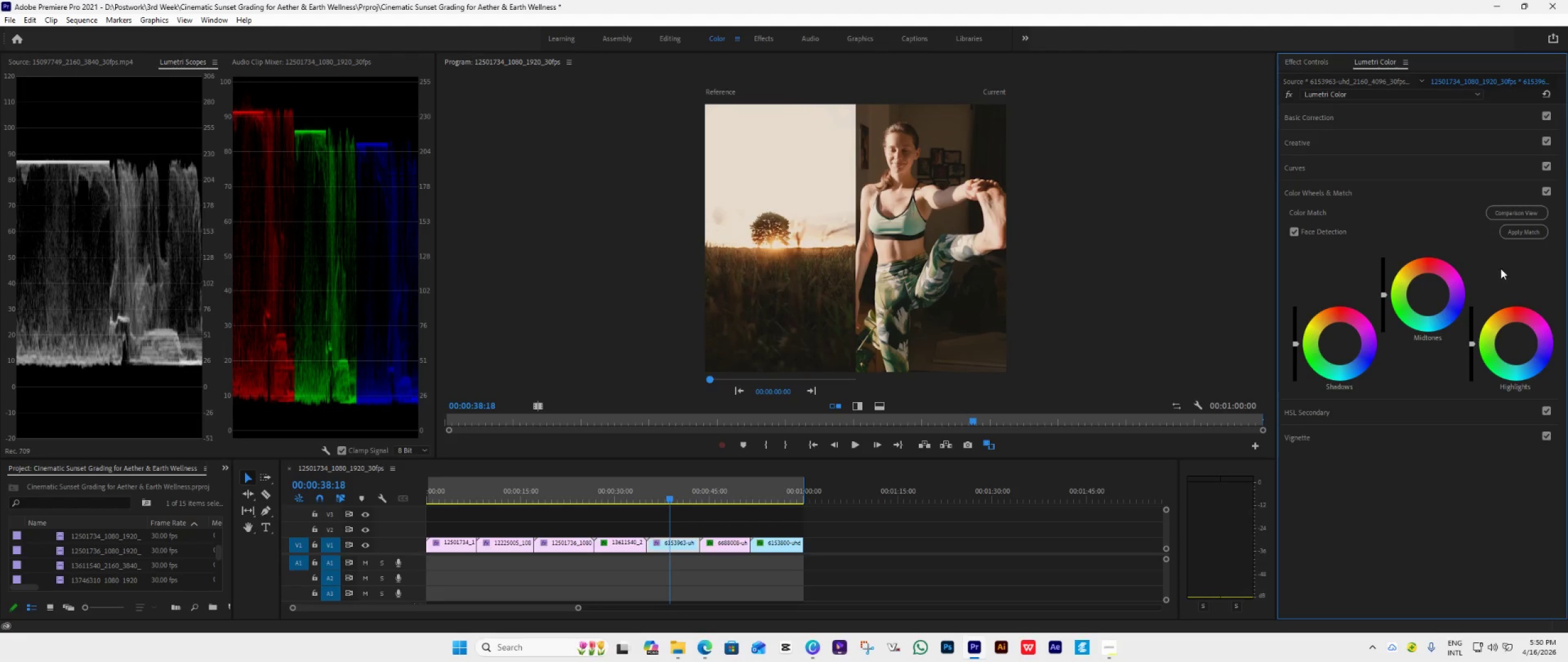 
left_click([1536, 223])
 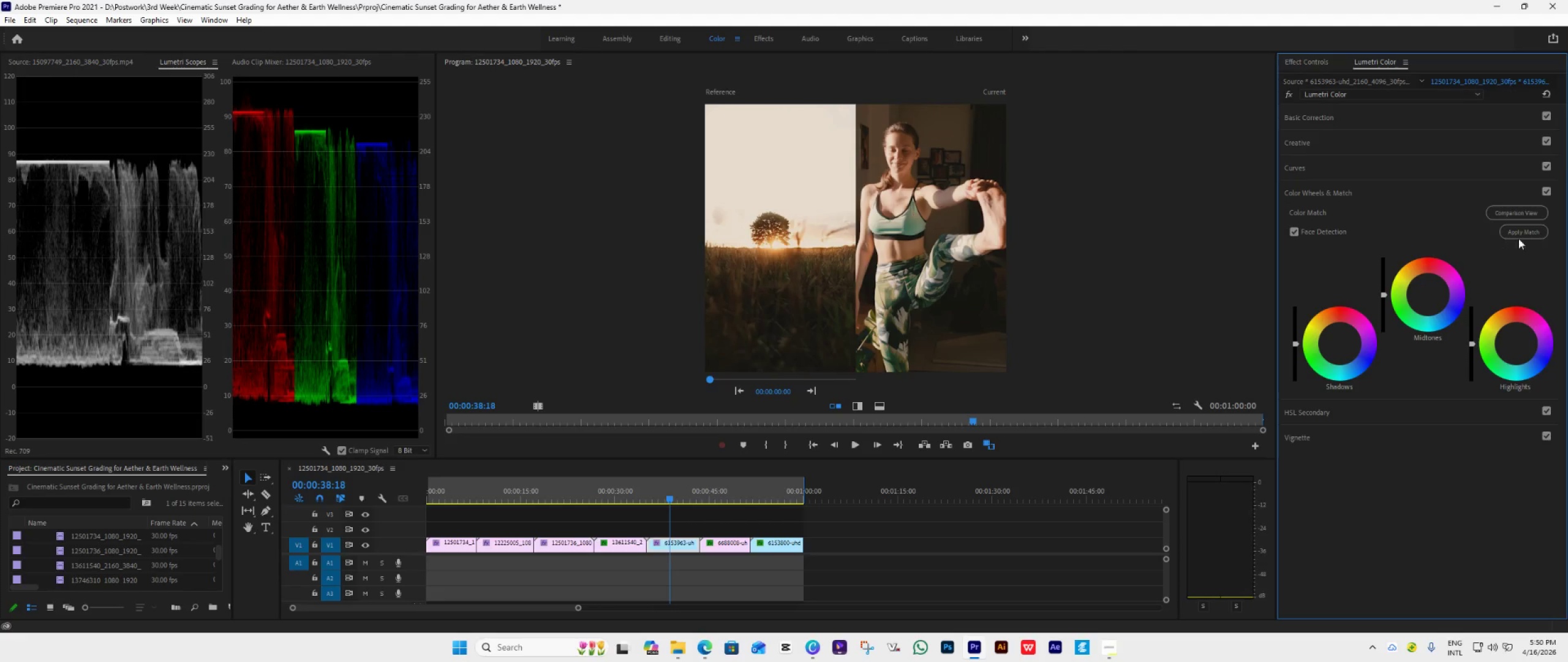 
left_click([1526, 232])
 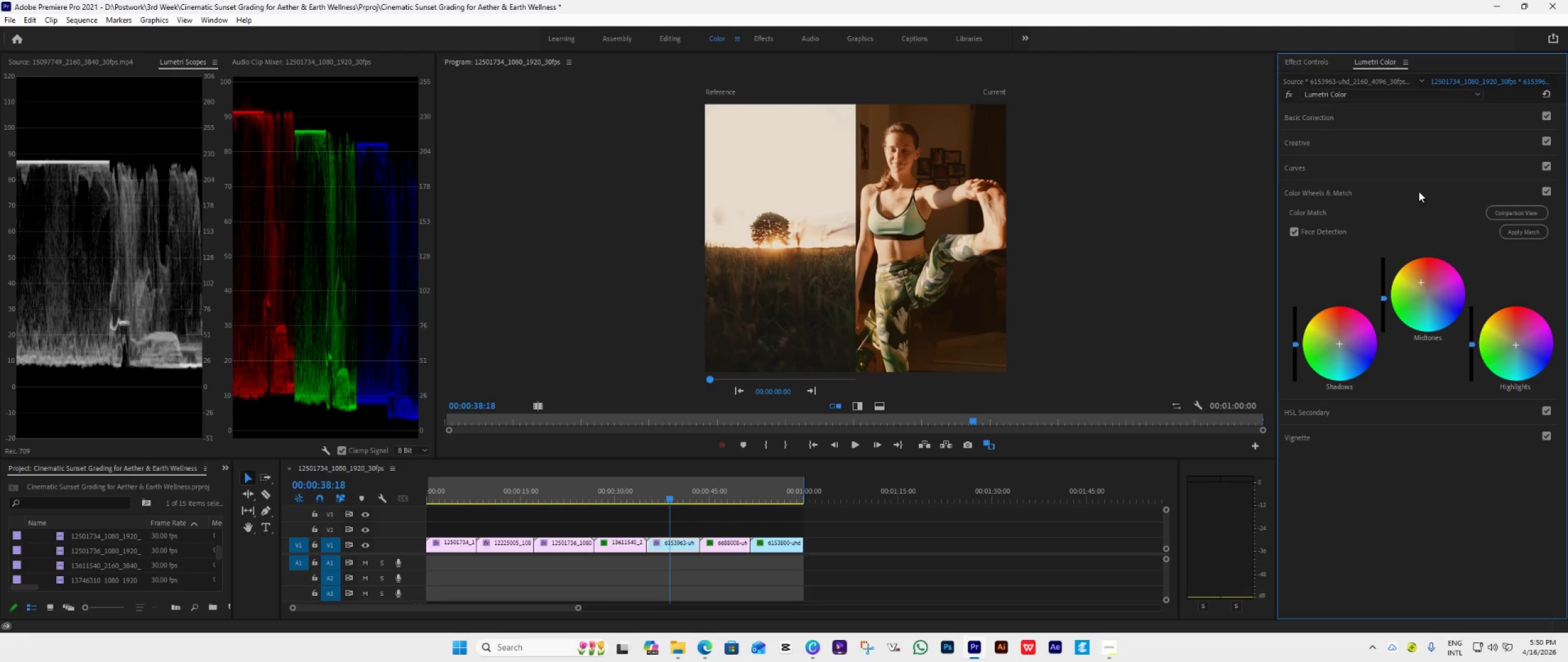 
wait(11.18)
 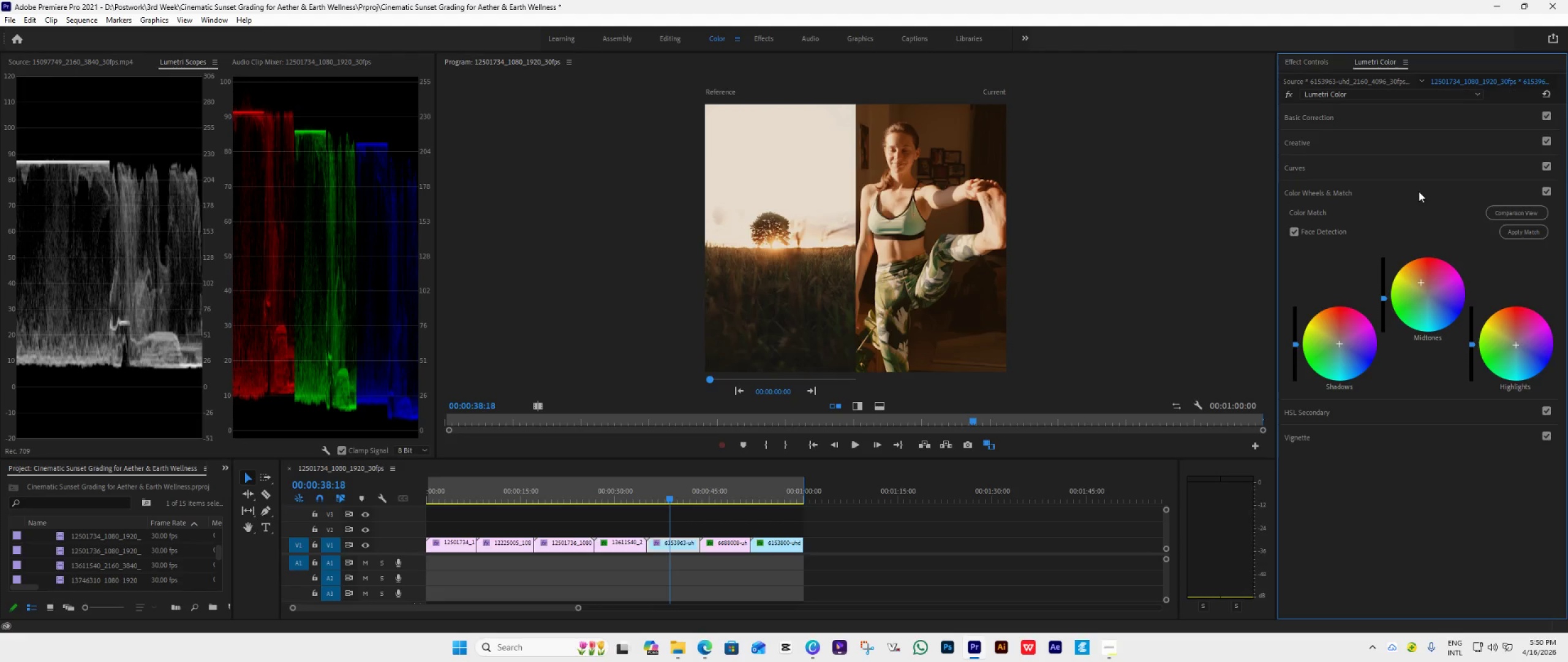 
left_click([1419, 191])
 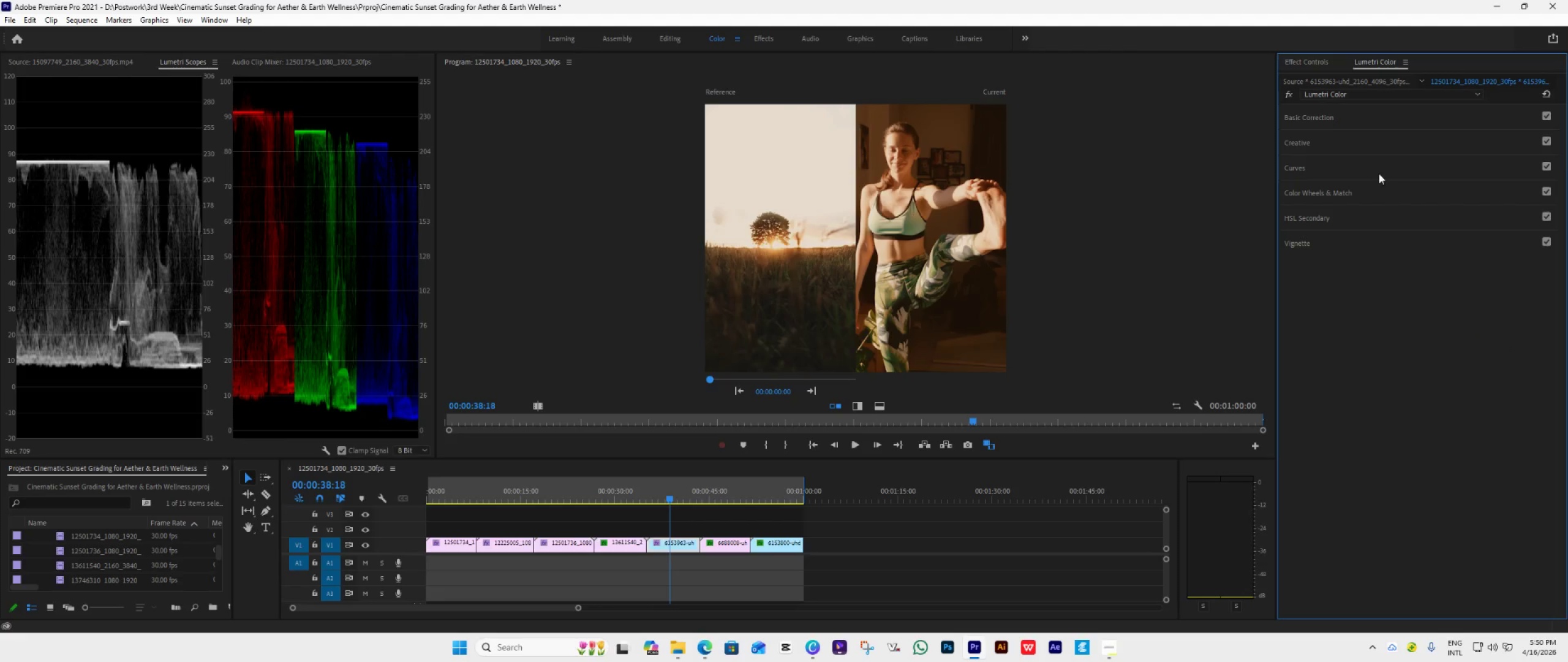 
left_click([1393, 158])
 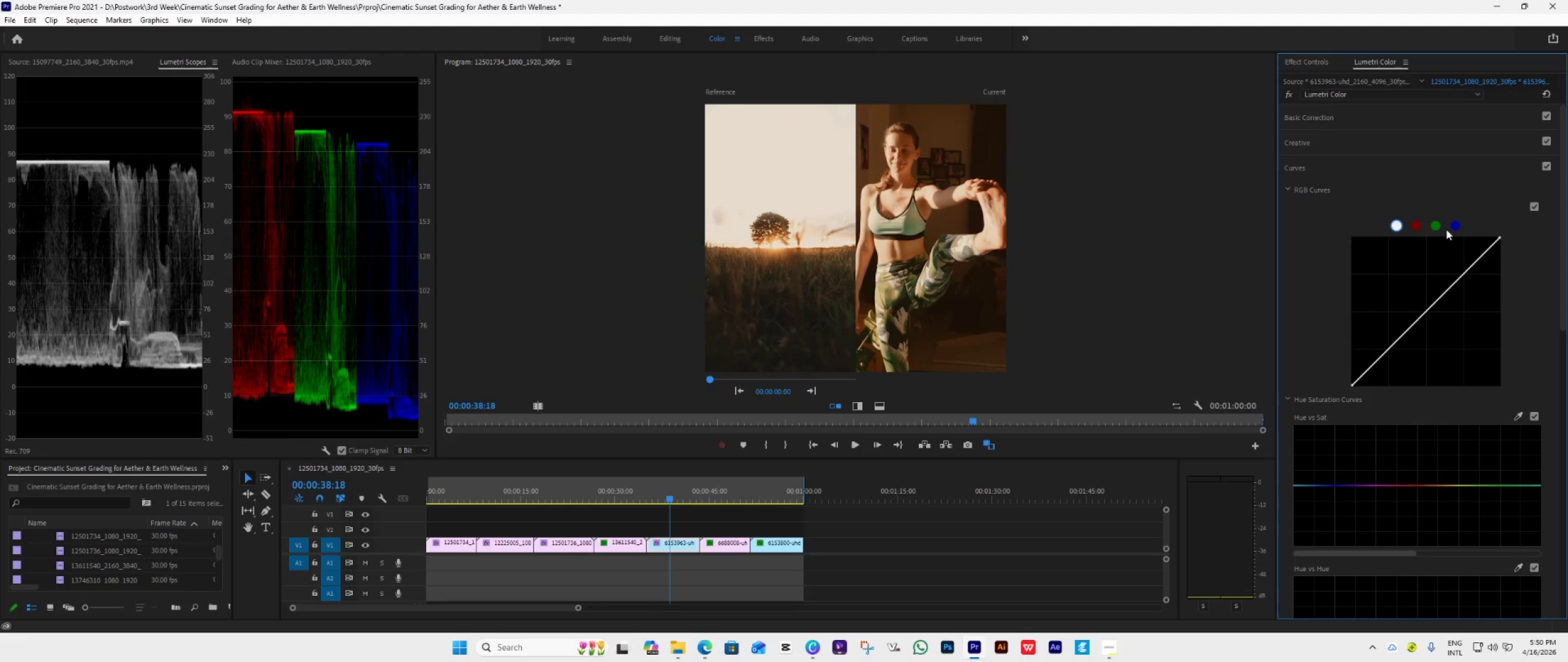 
left_click([1452, 228])
 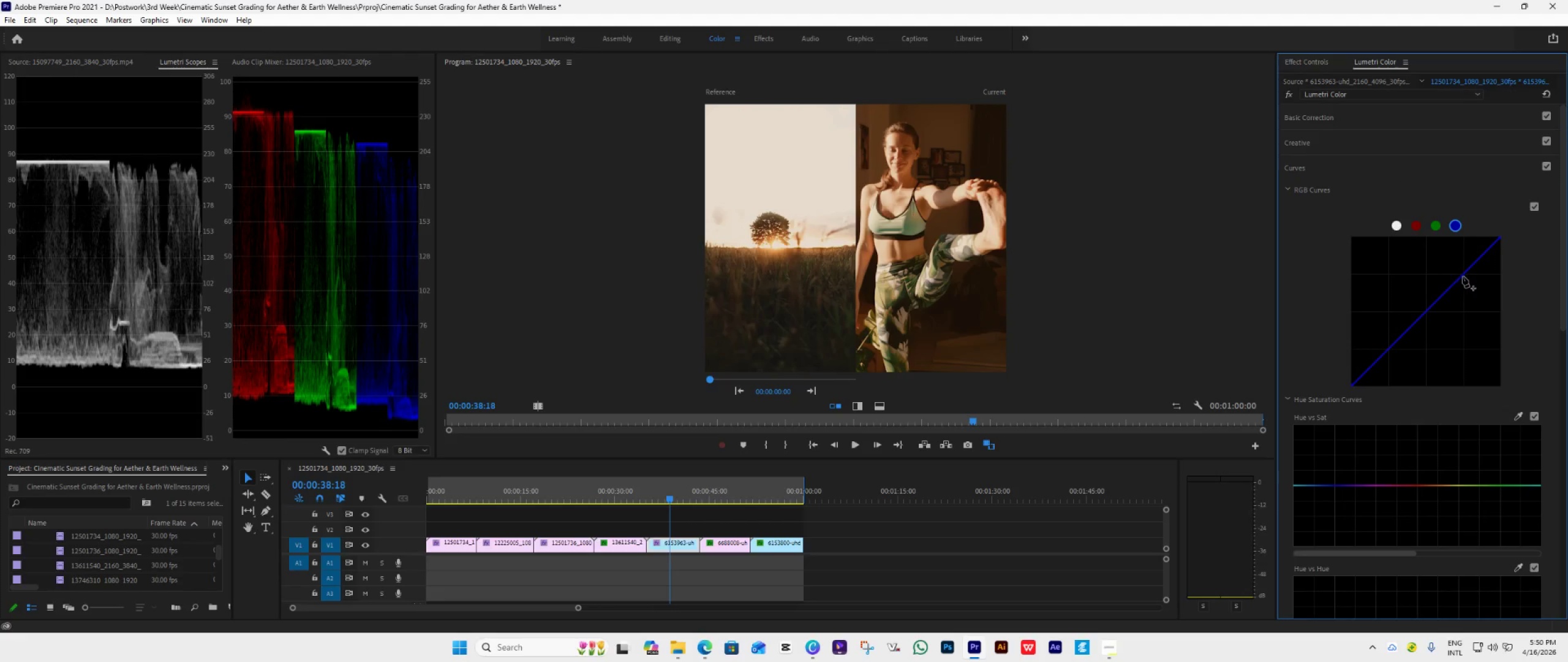 
left_click([1463, 276])
 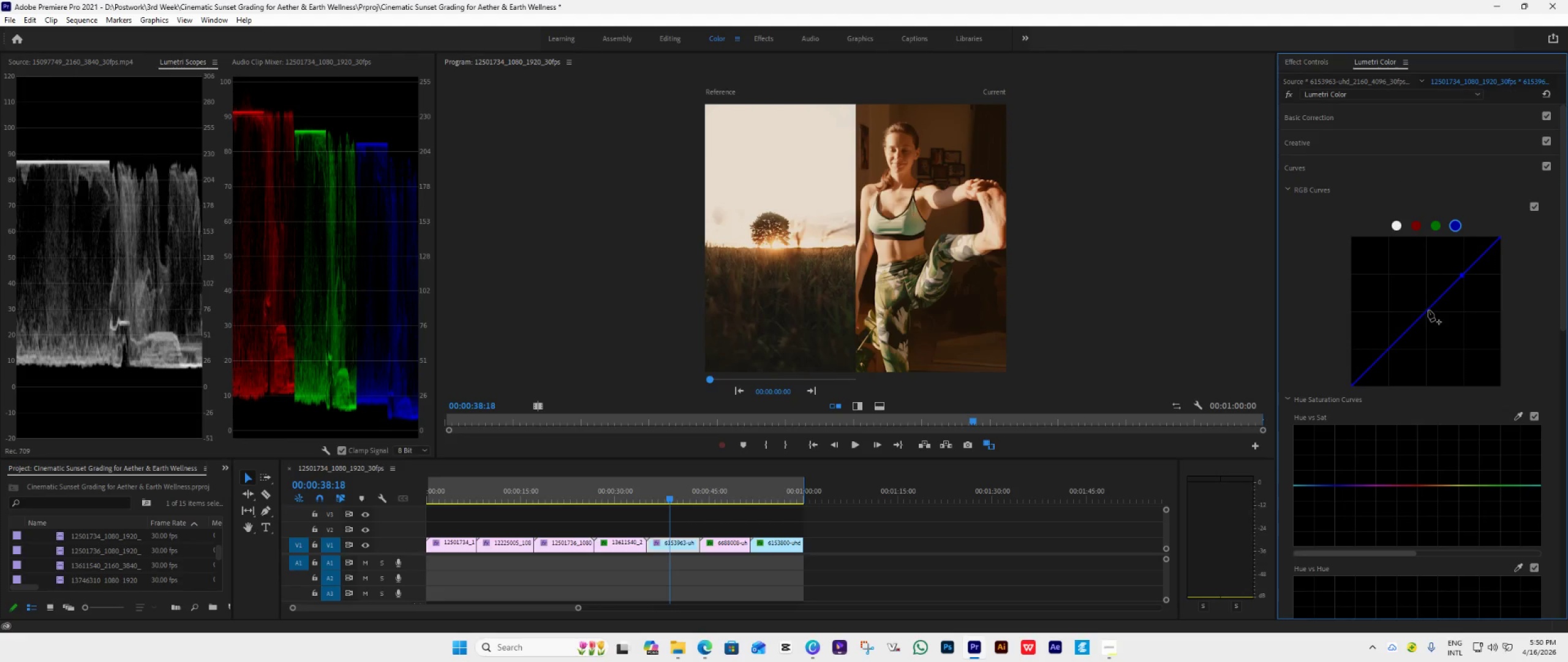 
left_click([1426, 310])
 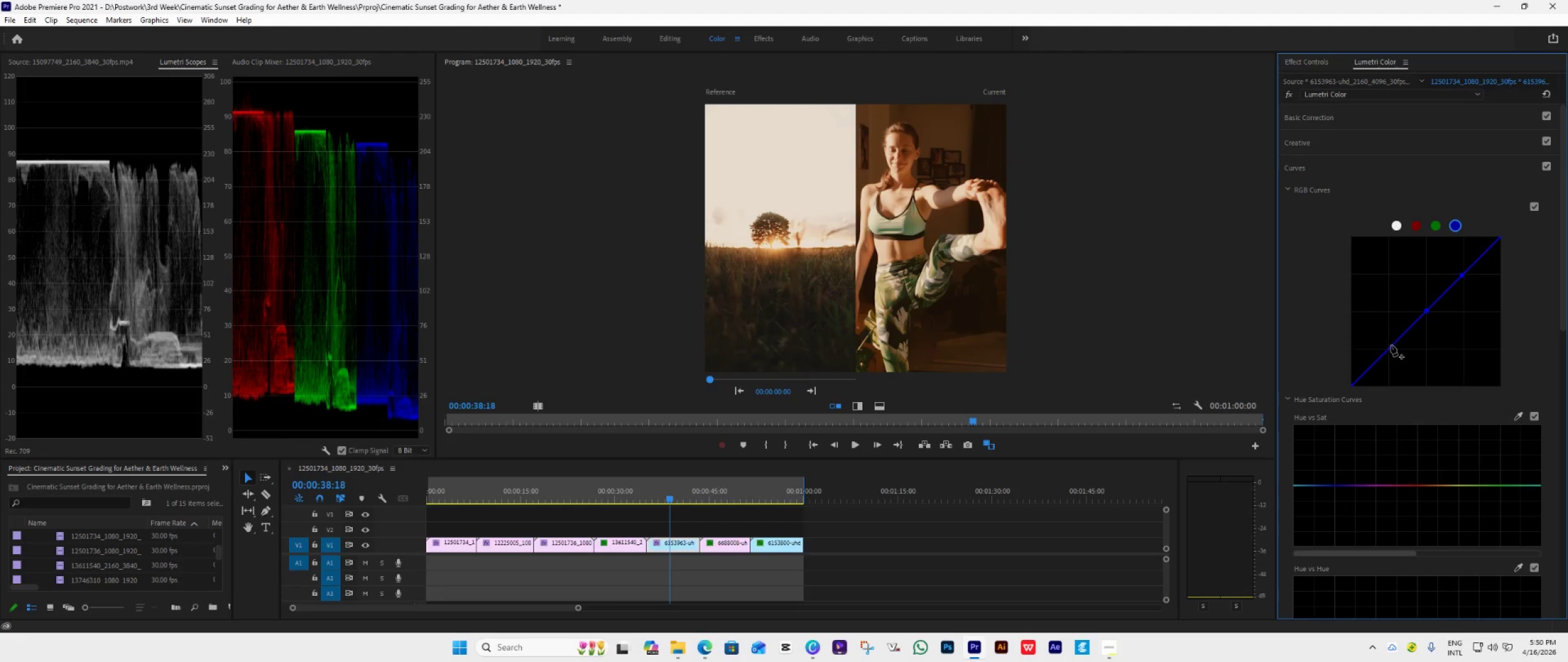 
left_click([1390, 348])
 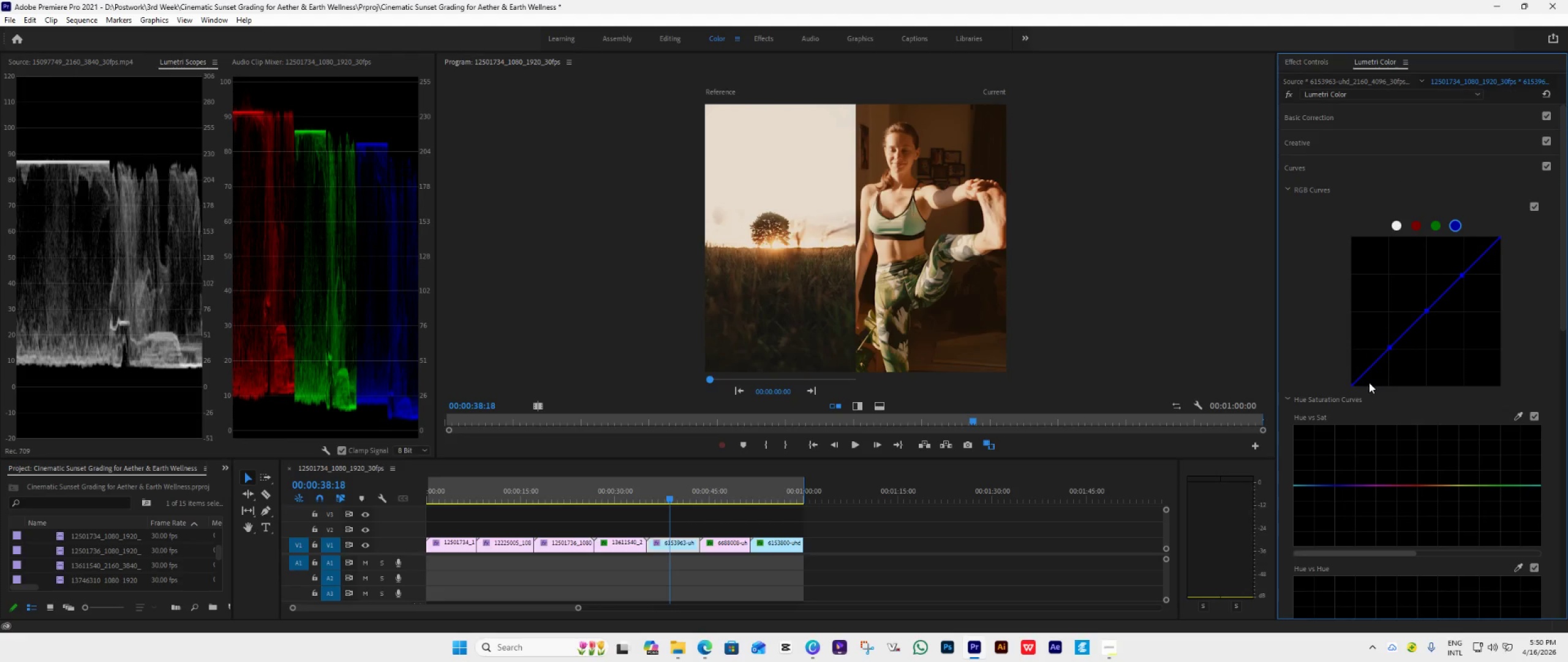 
left_click([1367, 368])
 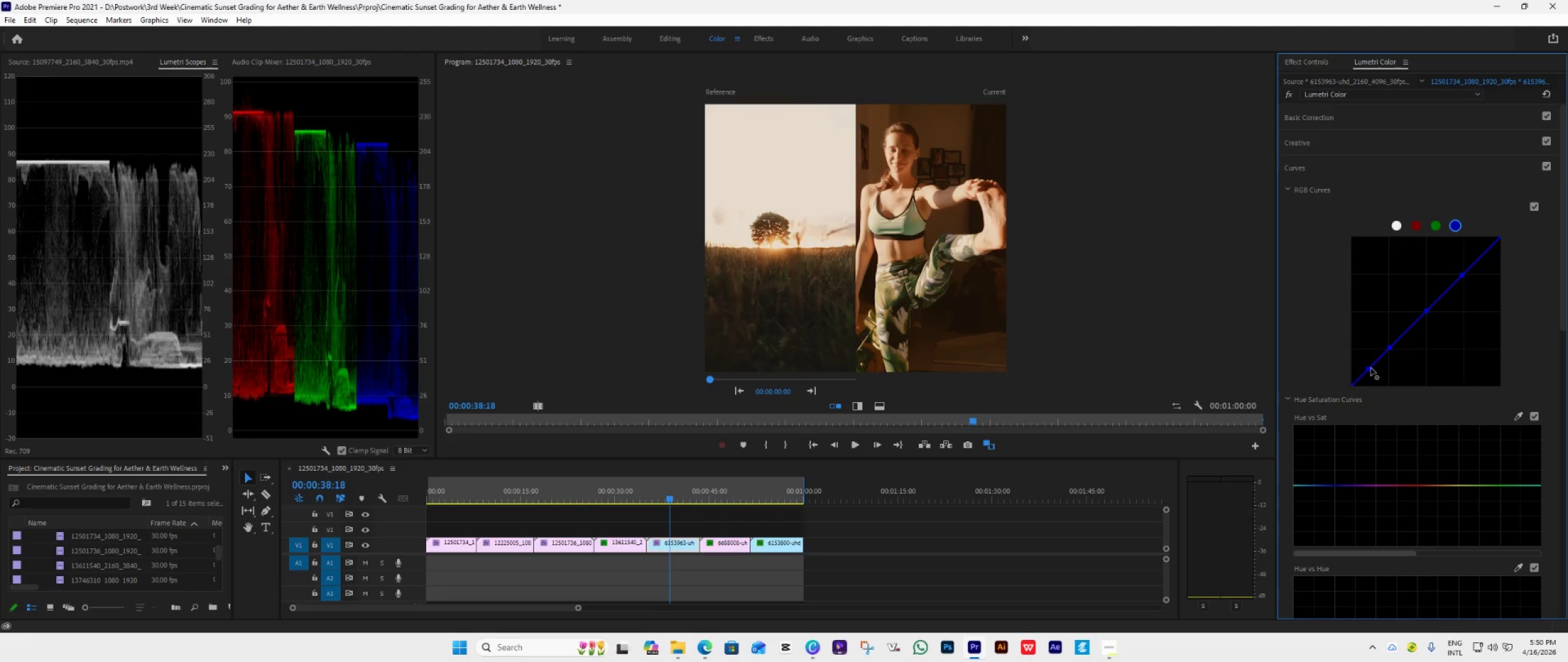 
left_click_drag(start_coordinate=[1369, 369], to_coordinate=[1361, 370])
 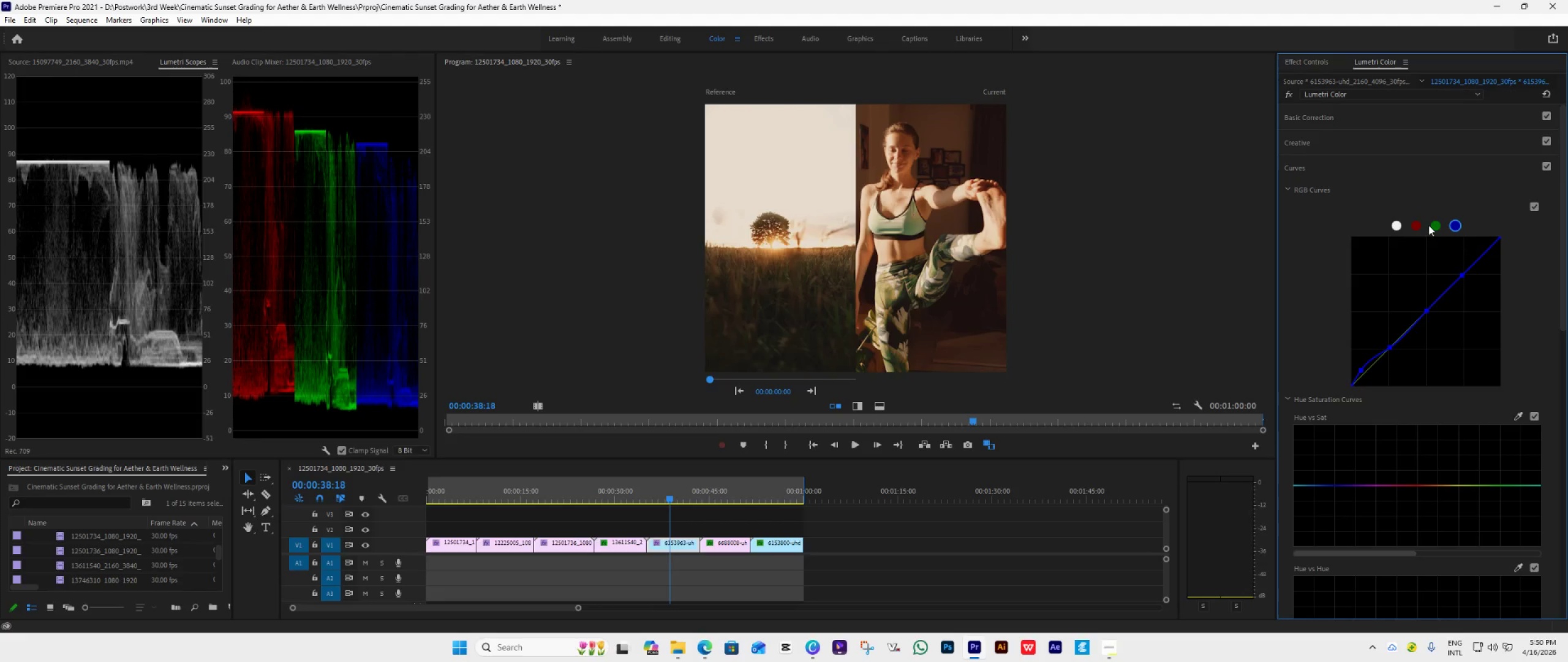 
left_click([1434, 225])
 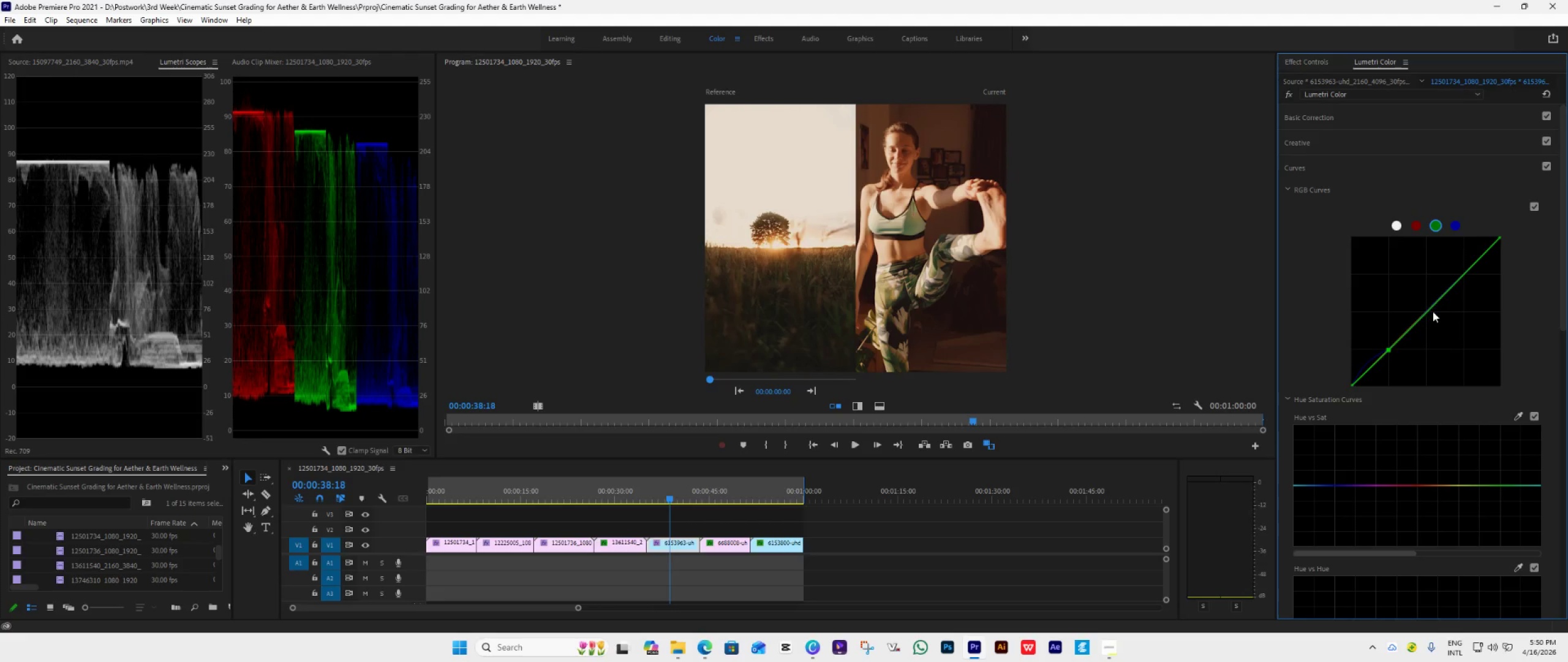 
left_click([1425, 313])
 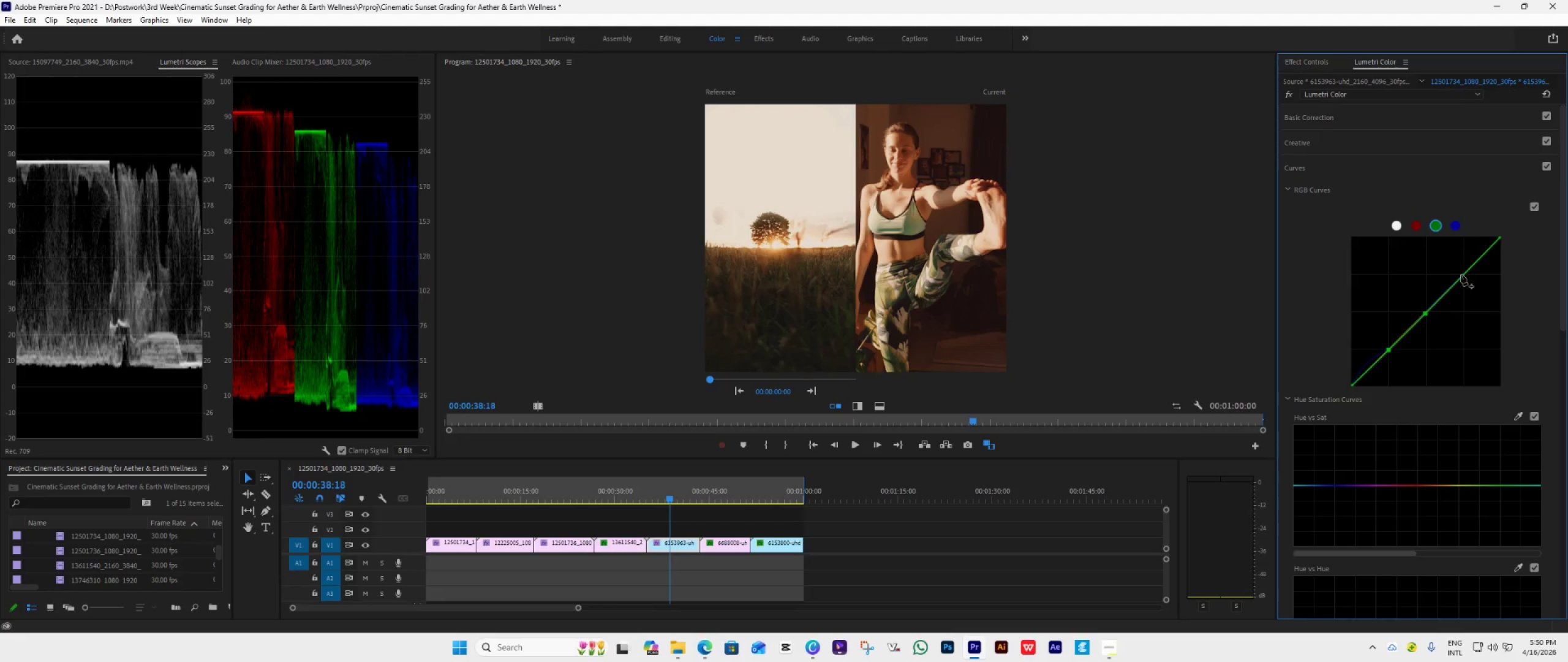 
left_click([1463, 275])
 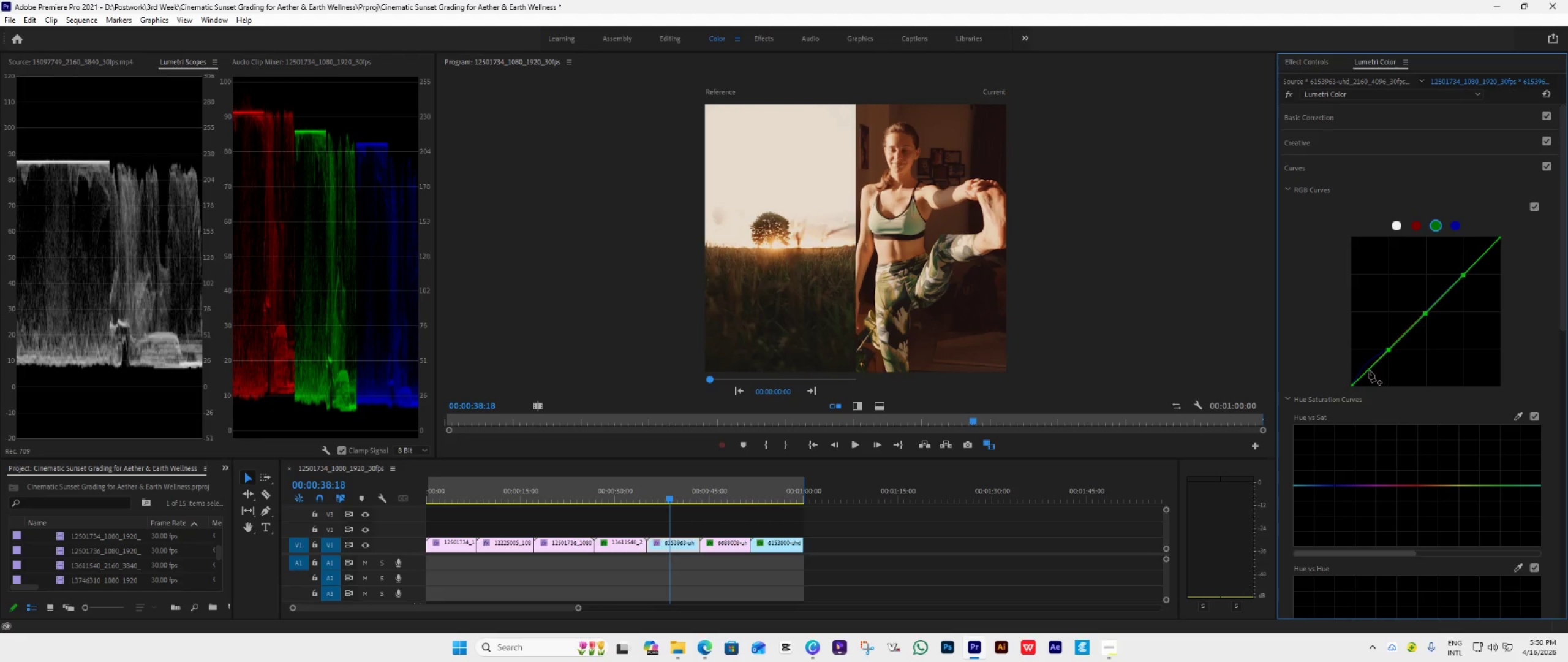 
left_click([1368, 371])
 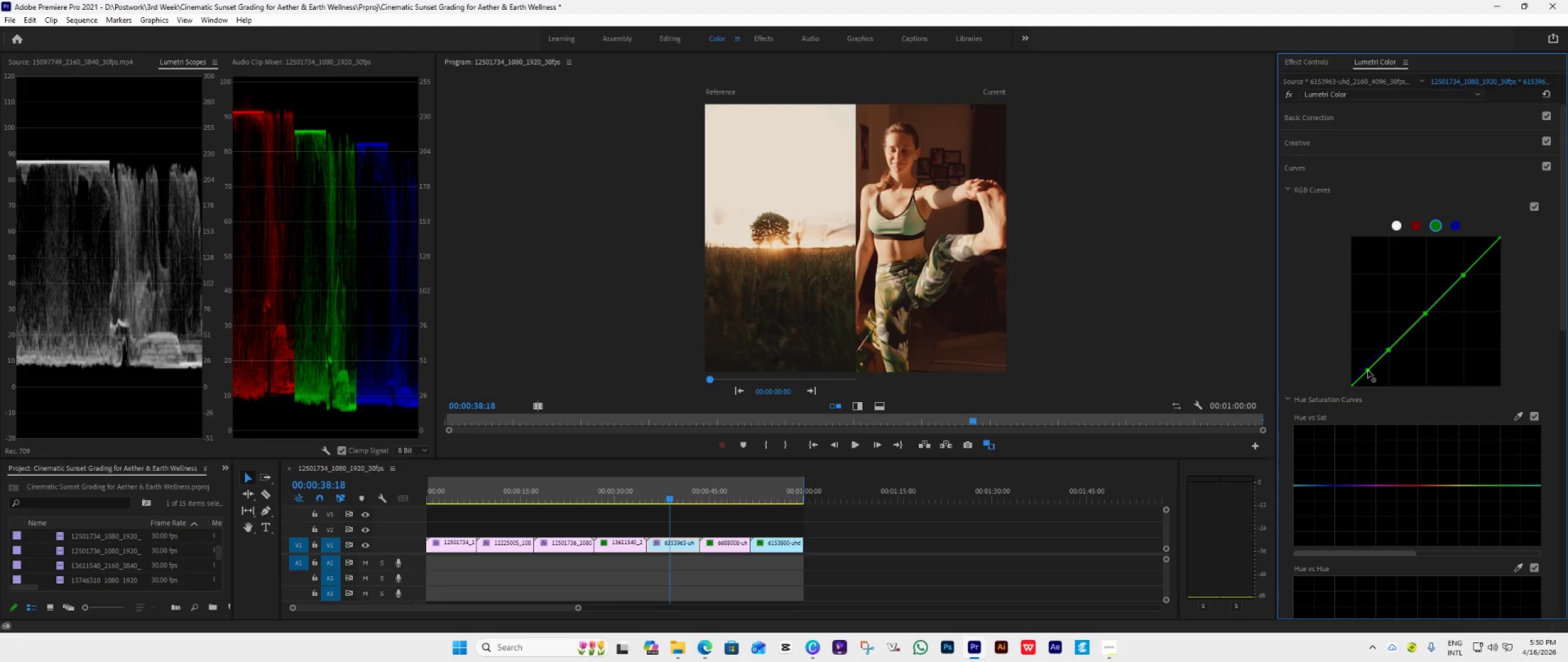 
left_click_drag(start_coordinate=[1368, 370], to_coordinate=[1364, 370])
 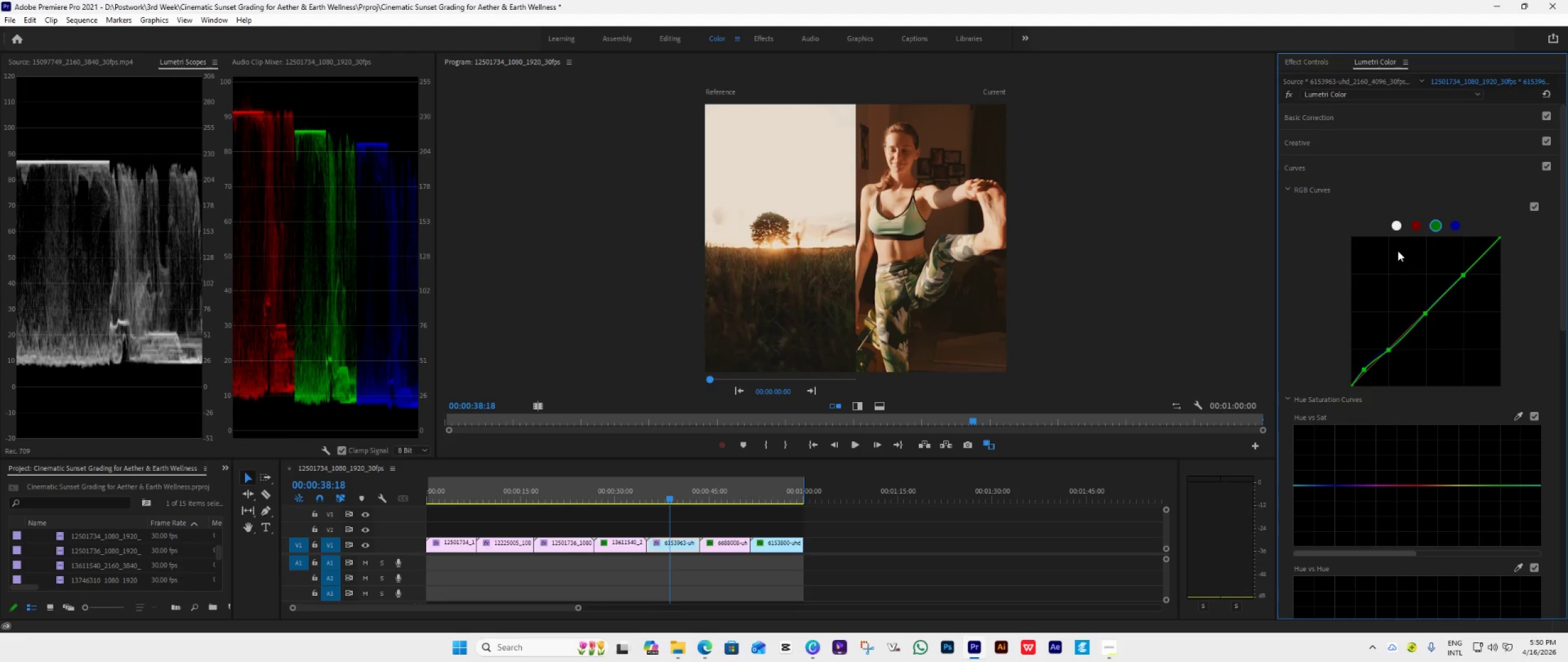 
left_click([1415, 230])
 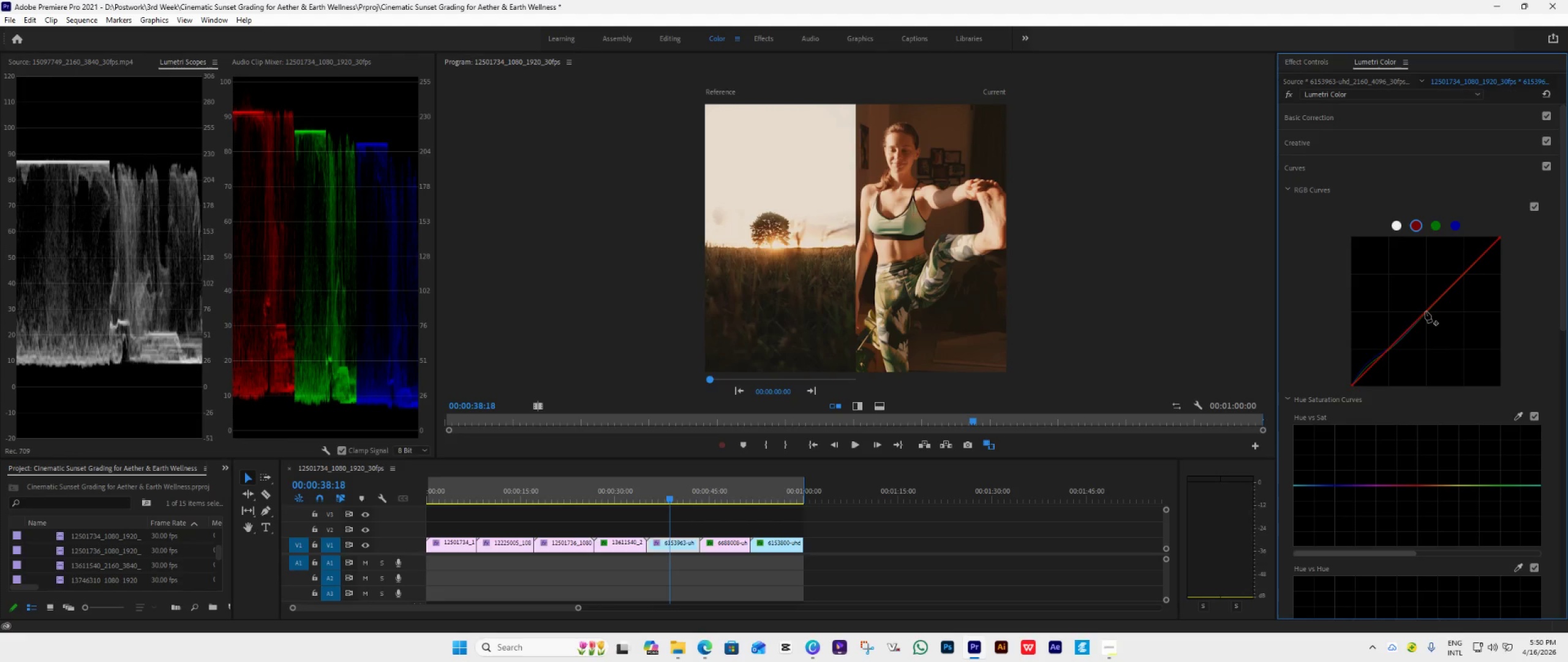 
left_click([1426, 311])
 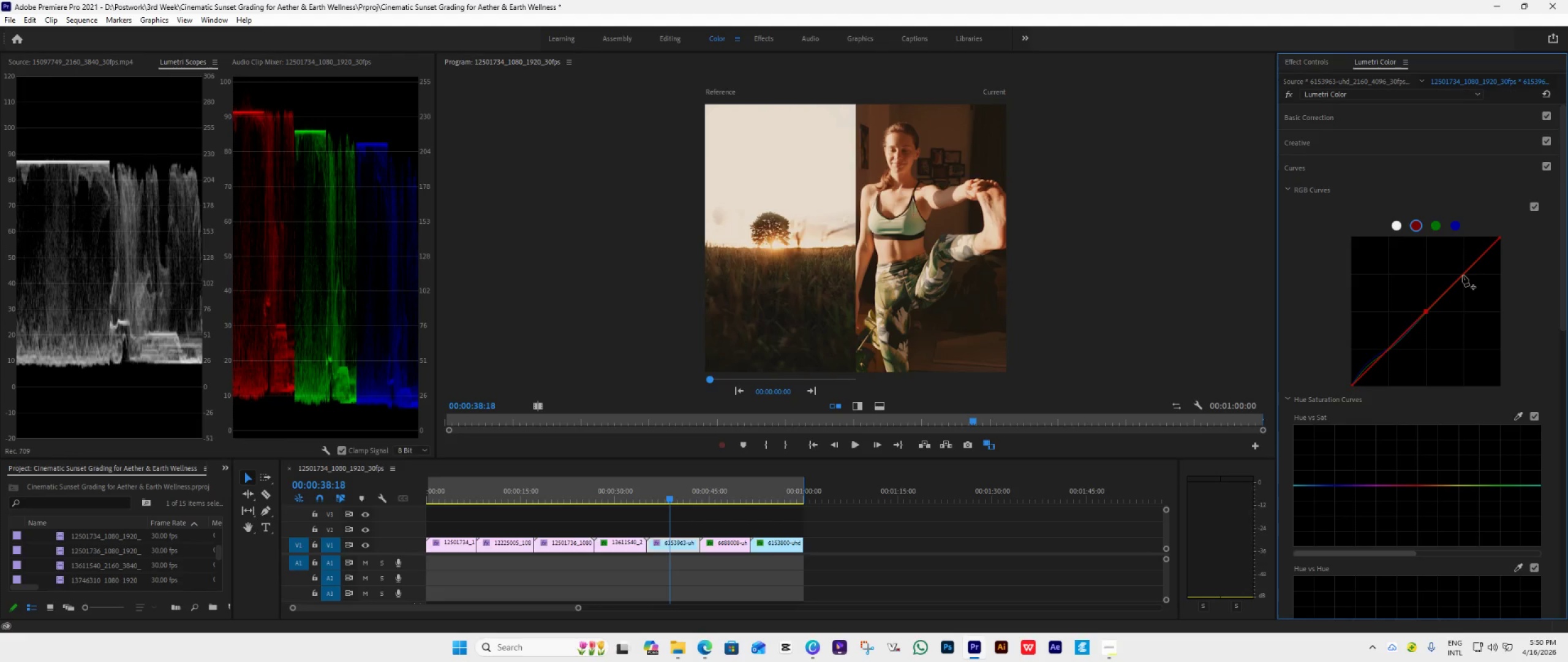 
left_click([1464, 273])
 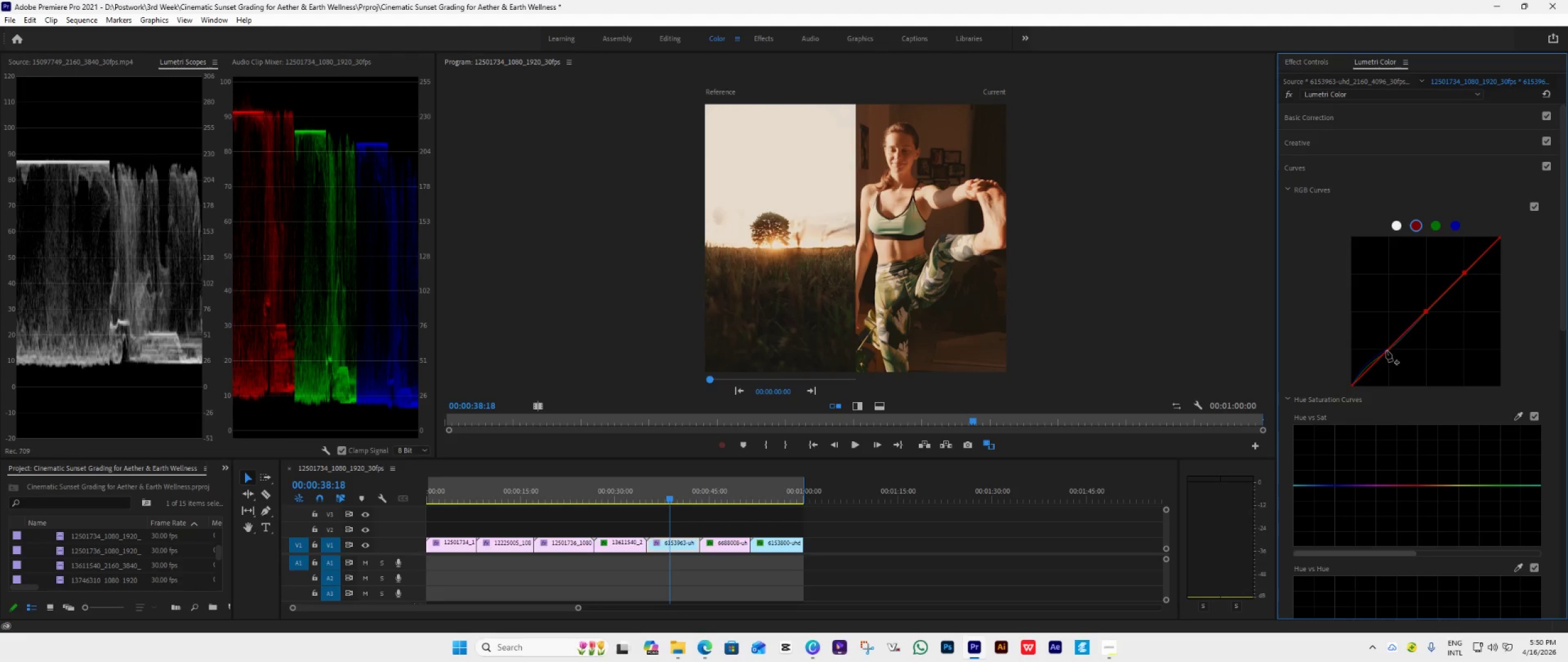 
left_click([1389, 349])
 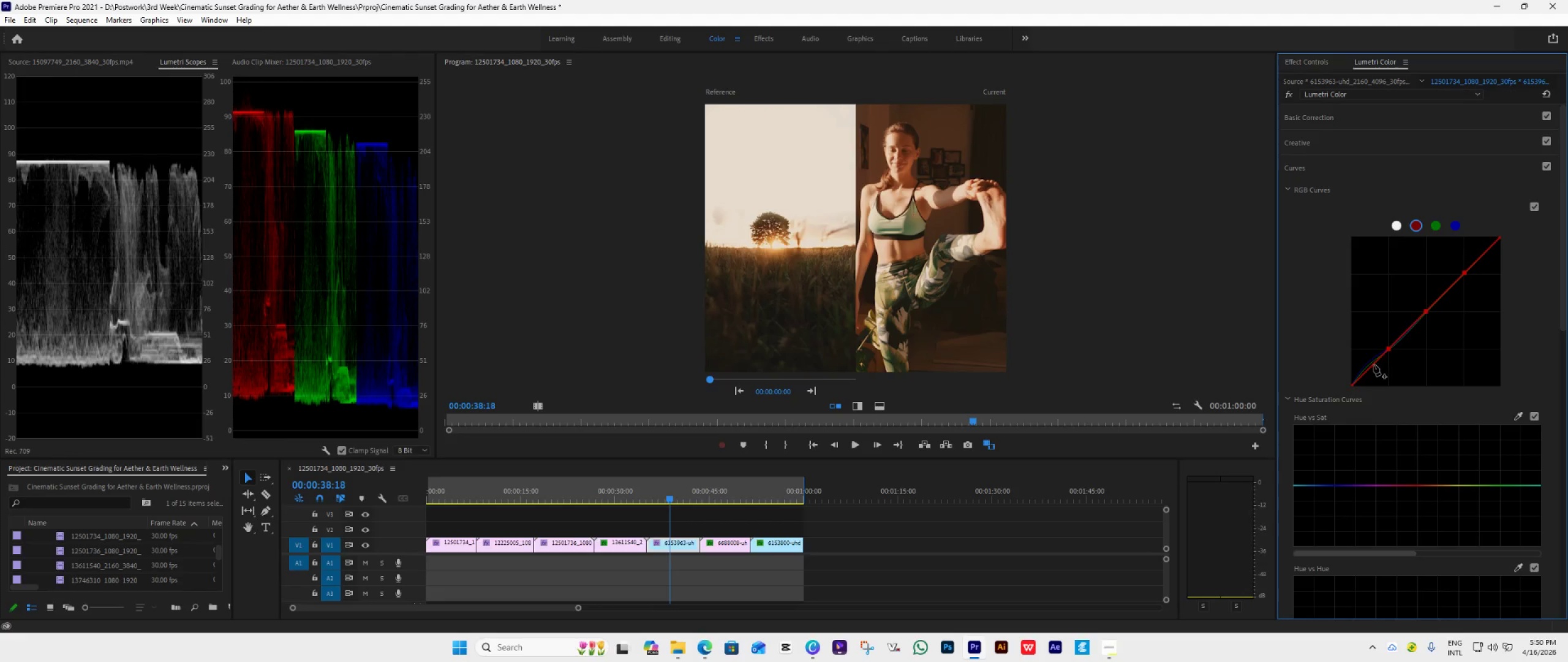 
left_click([1372, 367])
 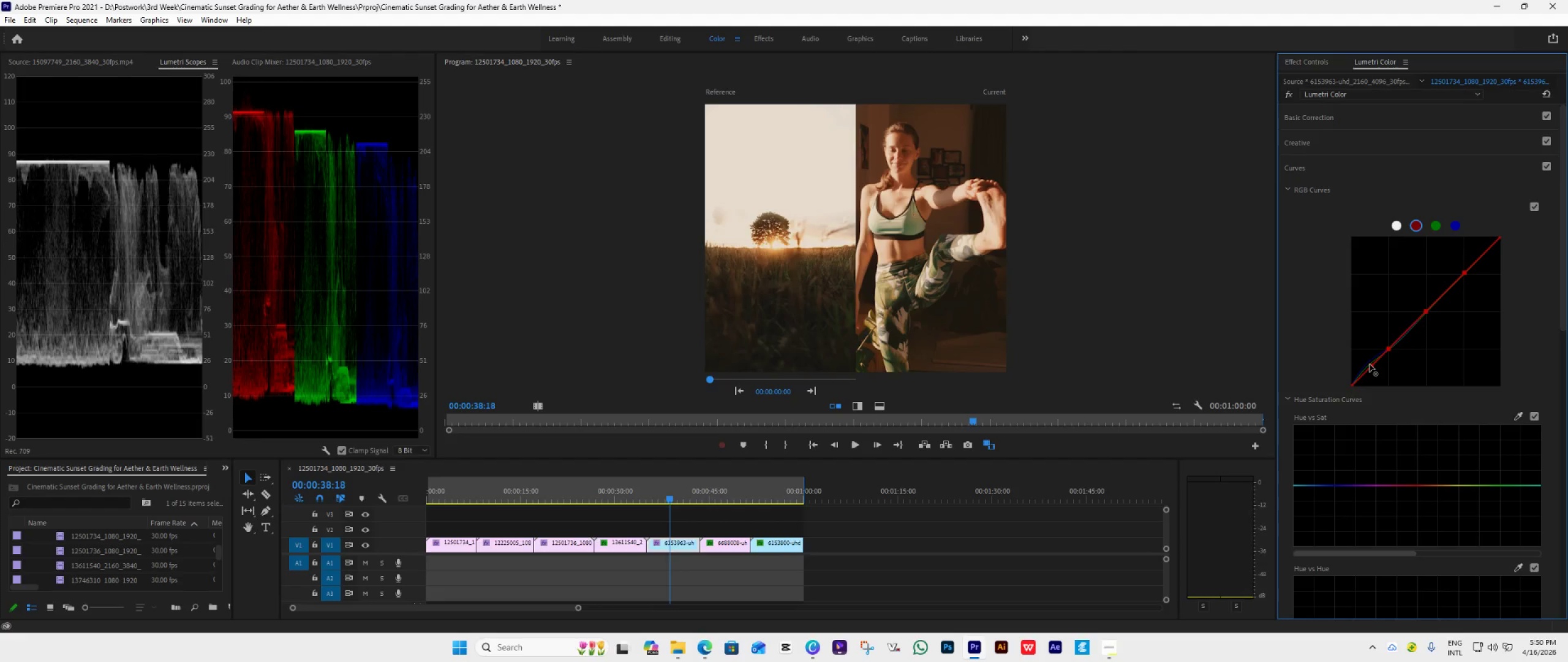 
left_click_drag(start_coordinate=[1370, 364], to_coordinate=[1372, 368])
 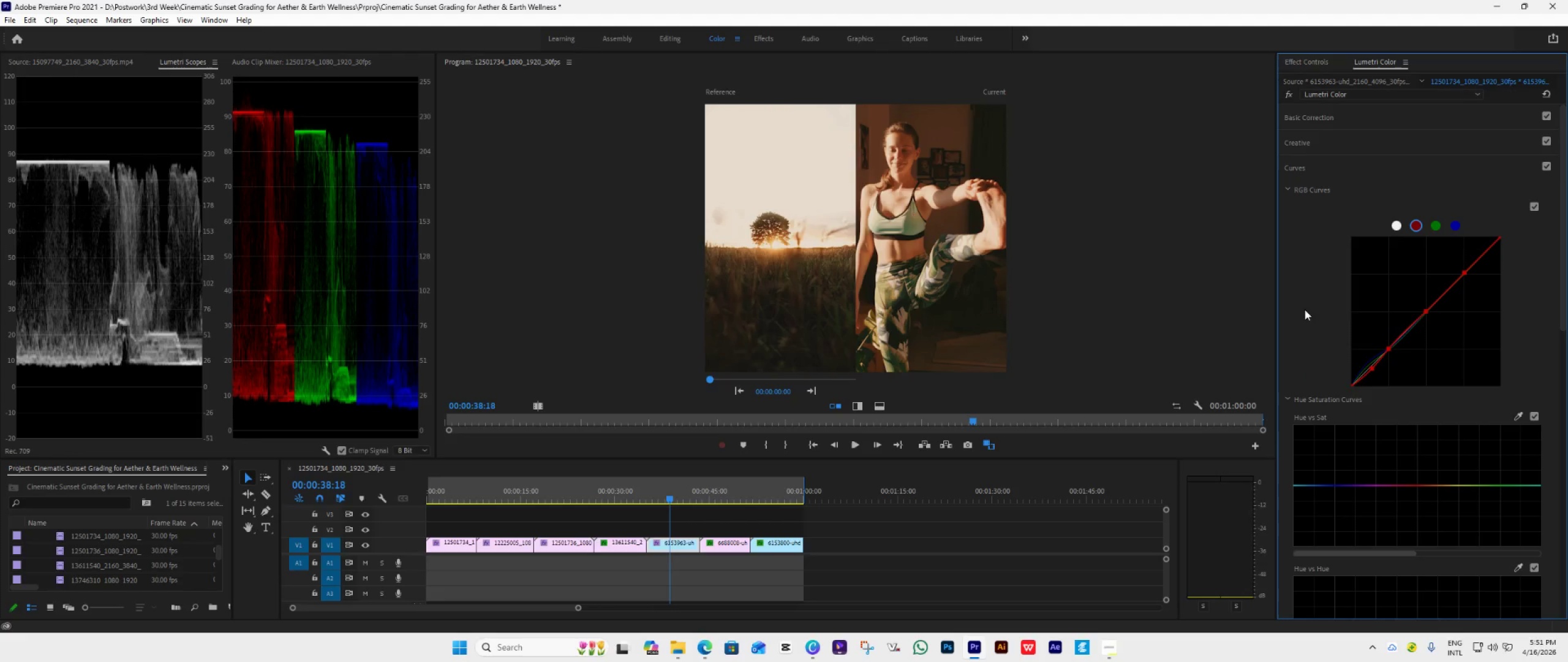 
left_click([1347, 167])
 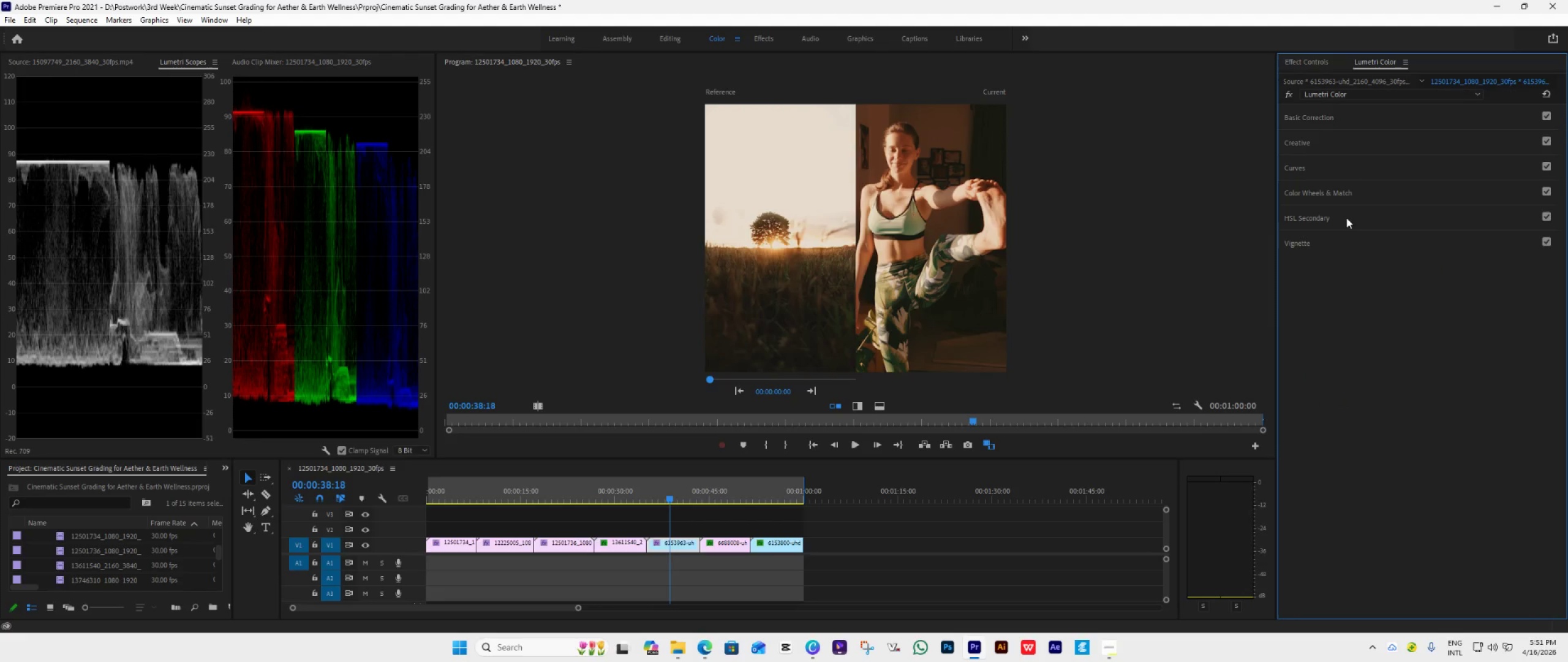 
left_click([1354, 211])
 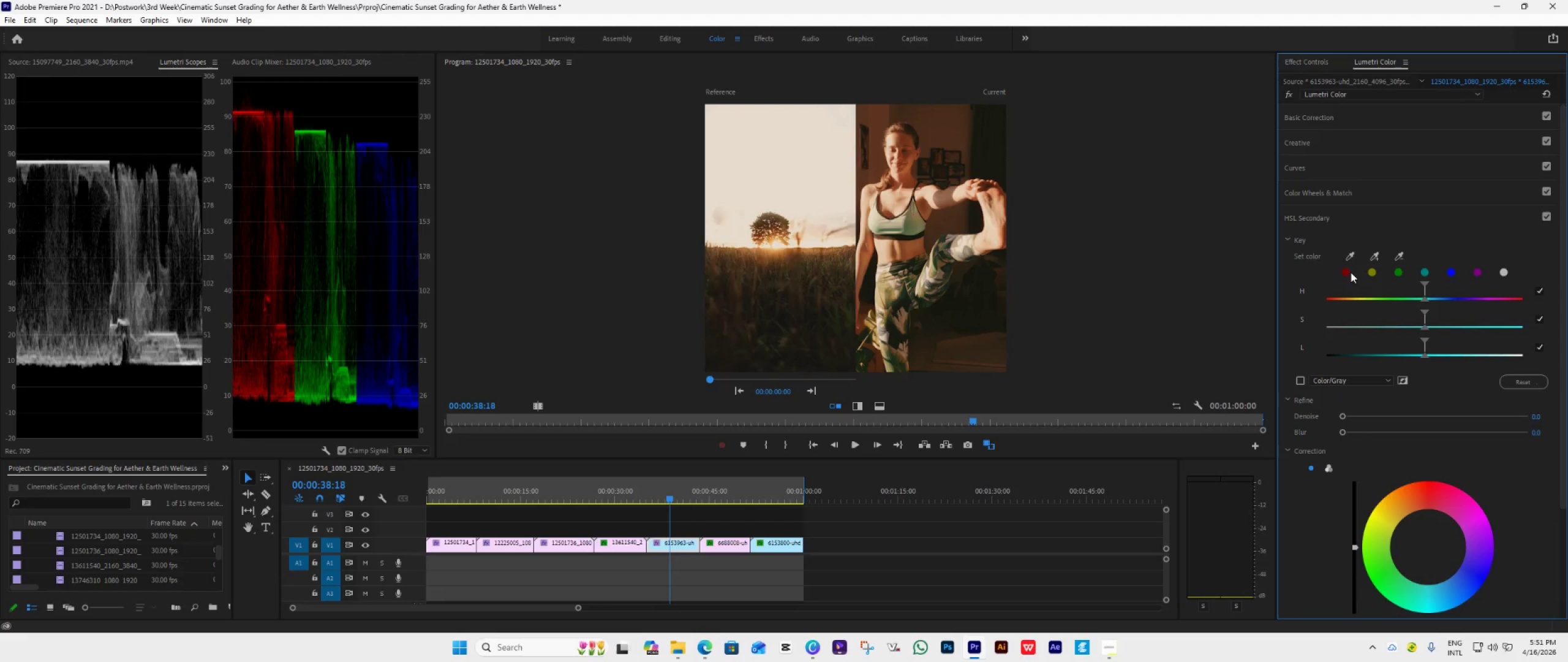 
left_click([1349, 255])
 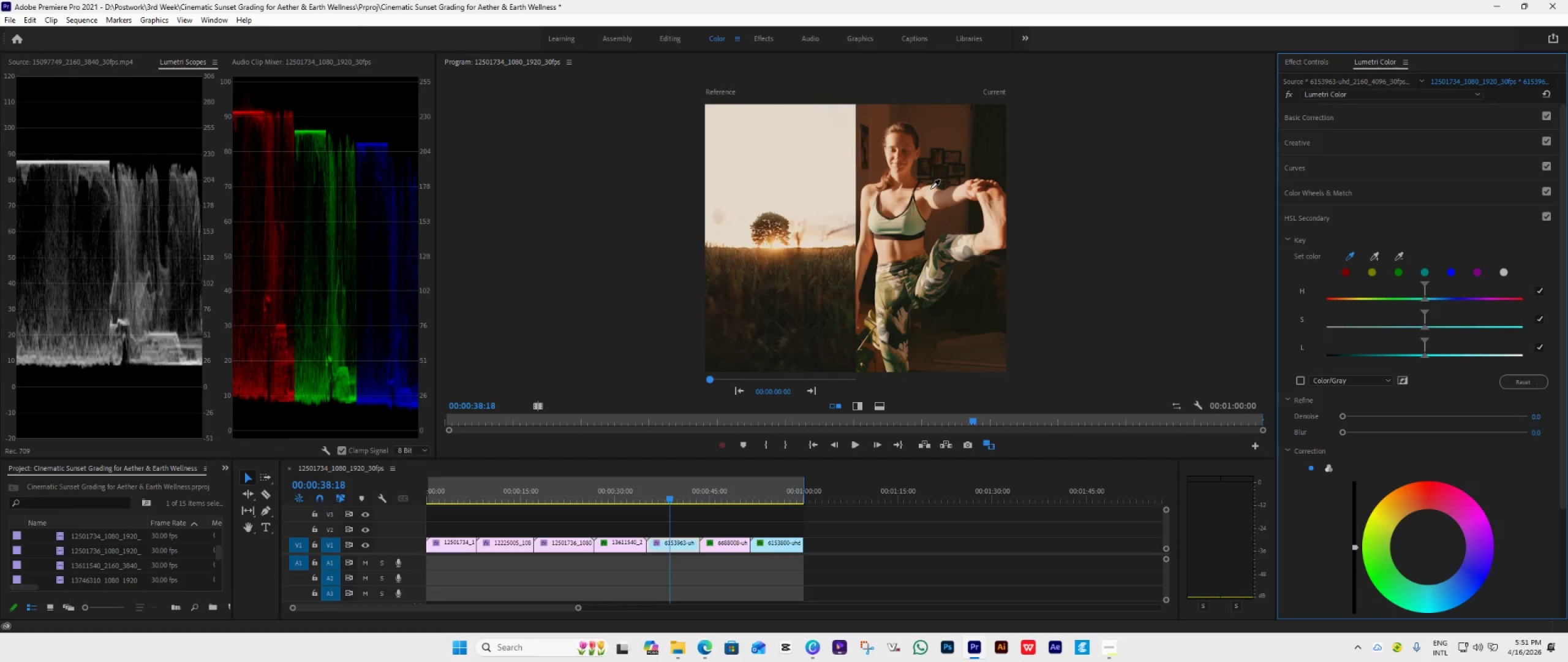 
left_click([930, 189])
 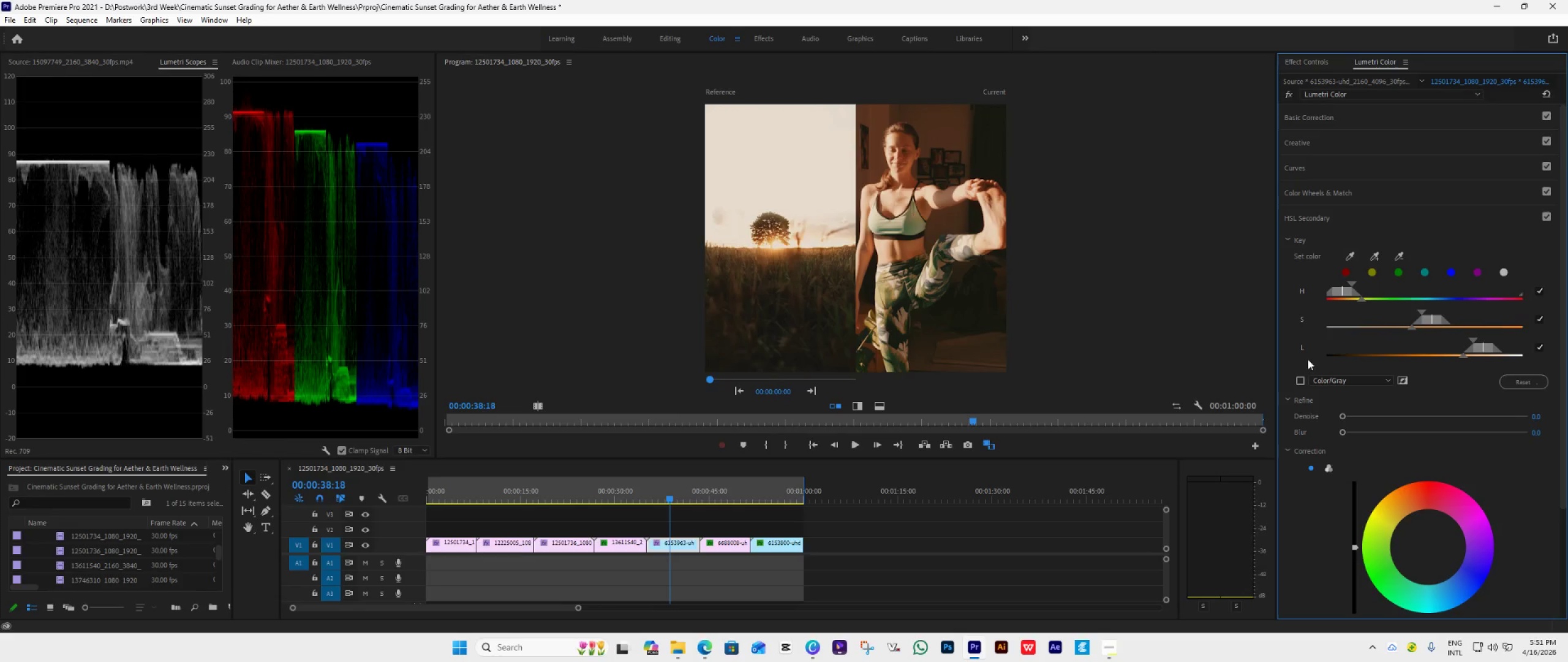 
left_click([1300, 379])
 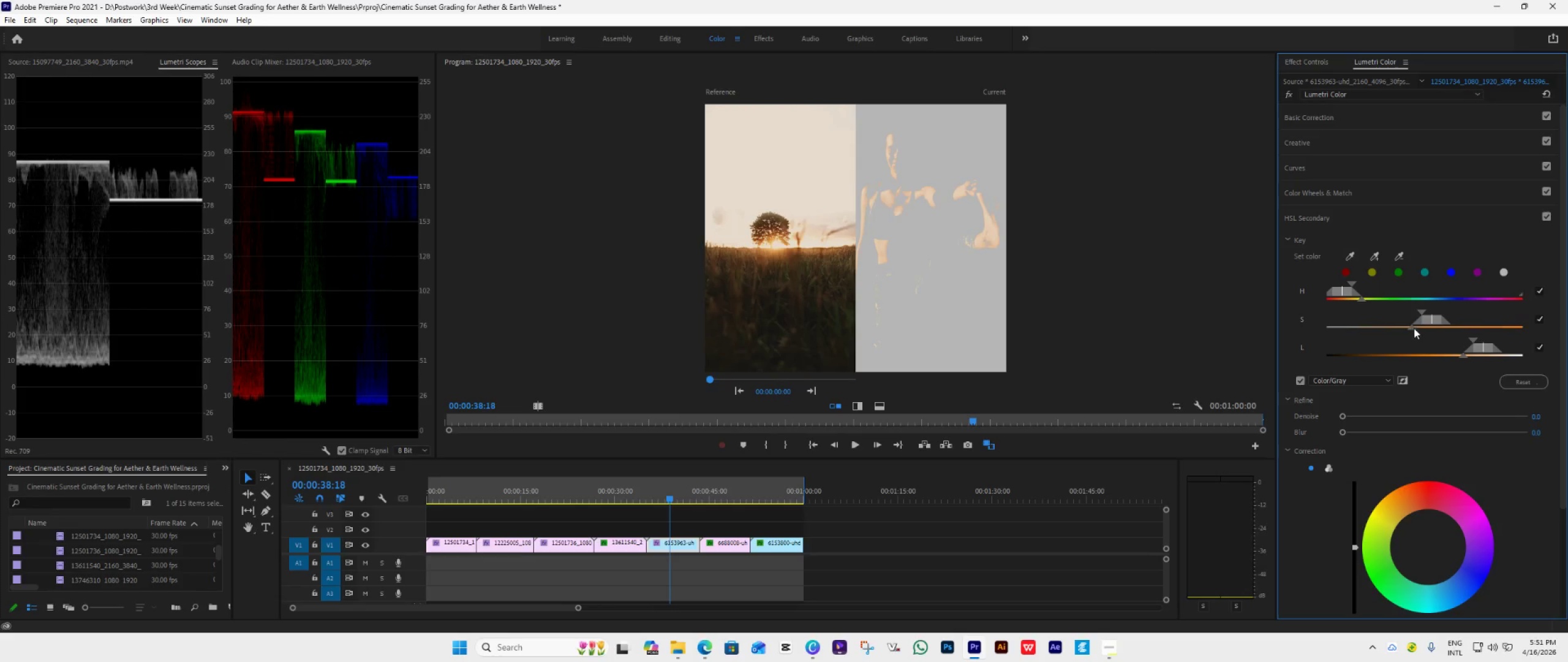 
left_click_drag(start_coordinate=[1412, 327], to_coordinate=[1401, 331])
 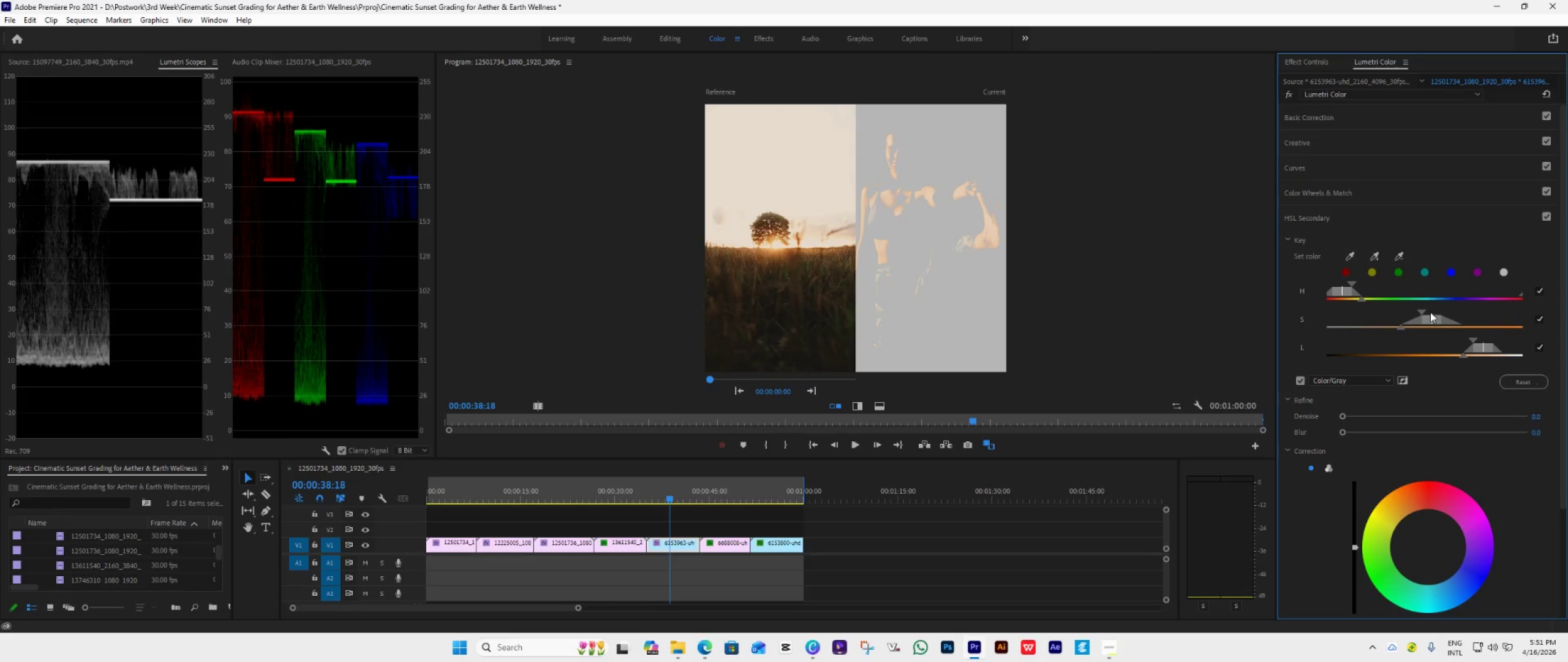 
left_click_drag(start_coordinate=[1420, 311], to_coordinate=[1410, 315])
 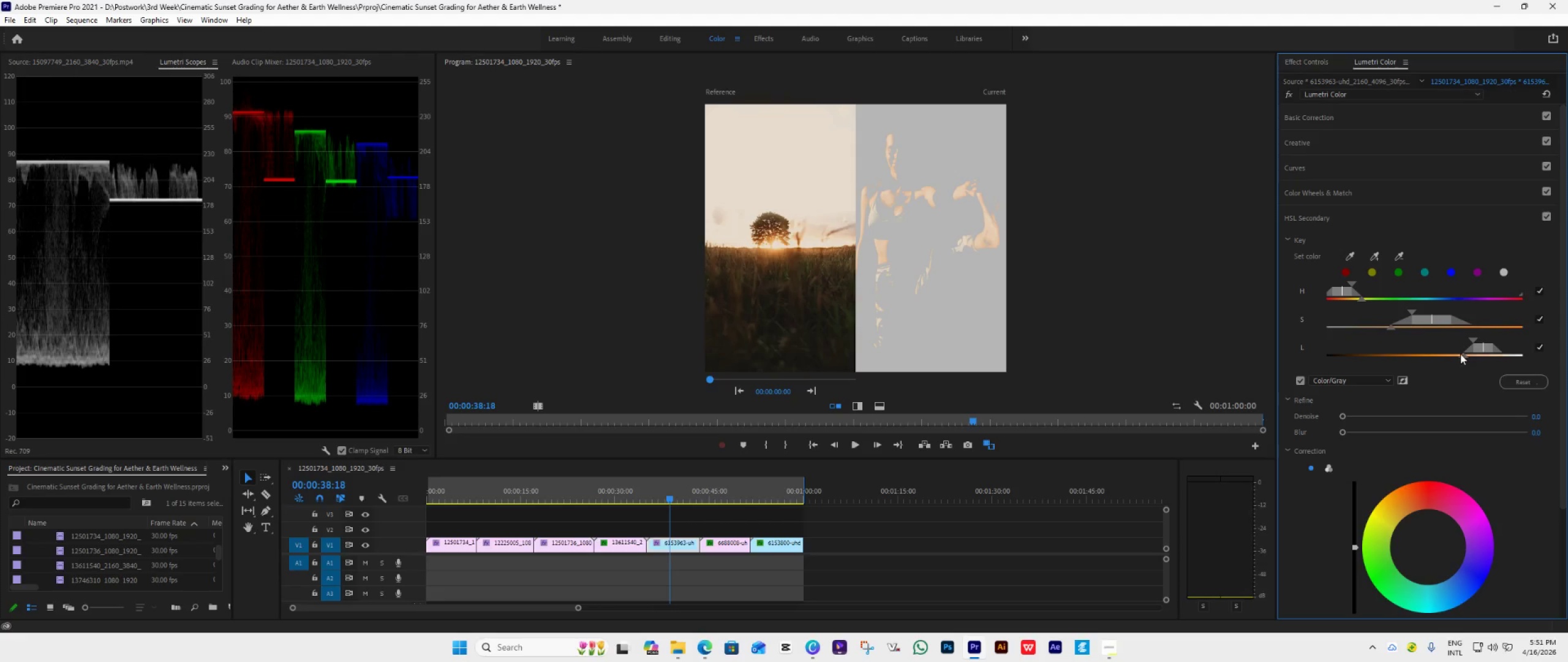 
left_click_drag(start_coordinate=[1463, 356], to_coordinate=[1441, 367])
 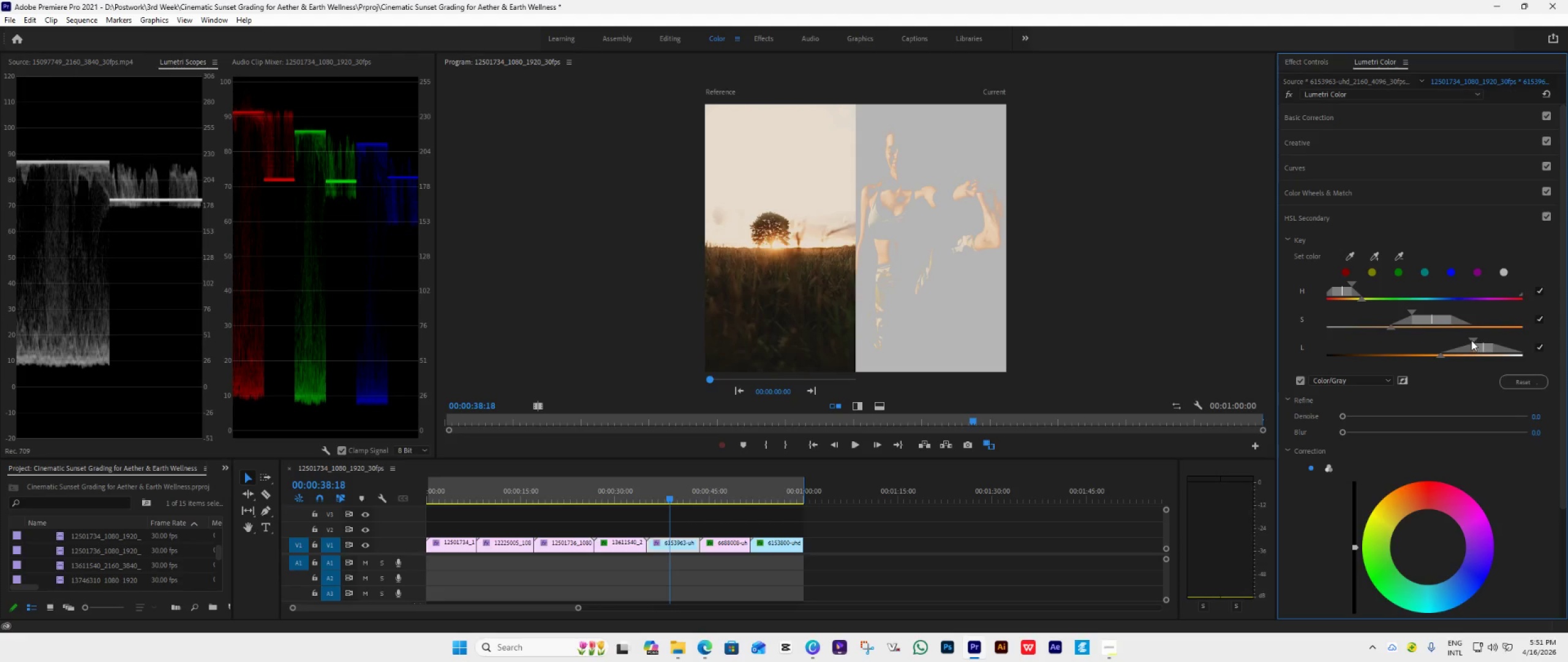 
left_click_drag(start_coordinate=[1471, 340], to_coordinate=[1460, 345])
 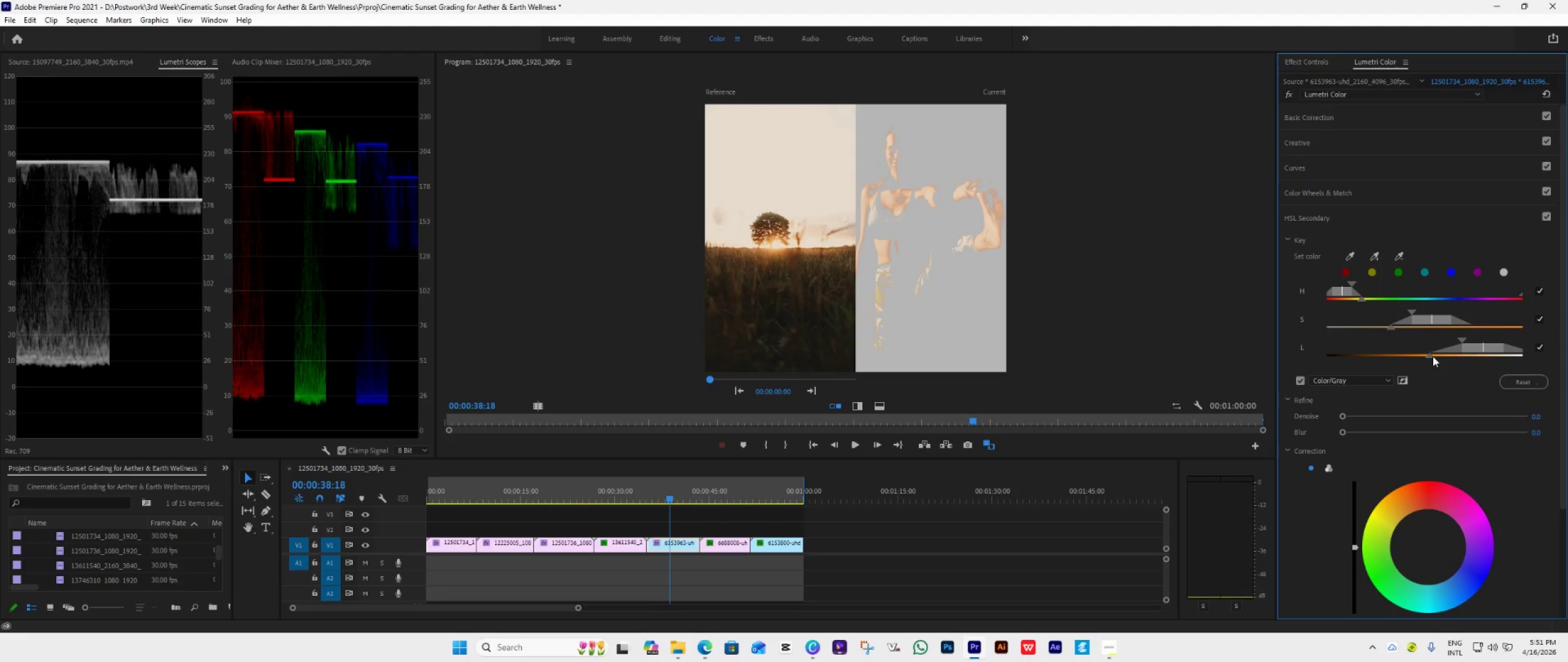 
left_click_drag(start_coordinate=[1428, 356], to_coordinate=[1420, 361])
 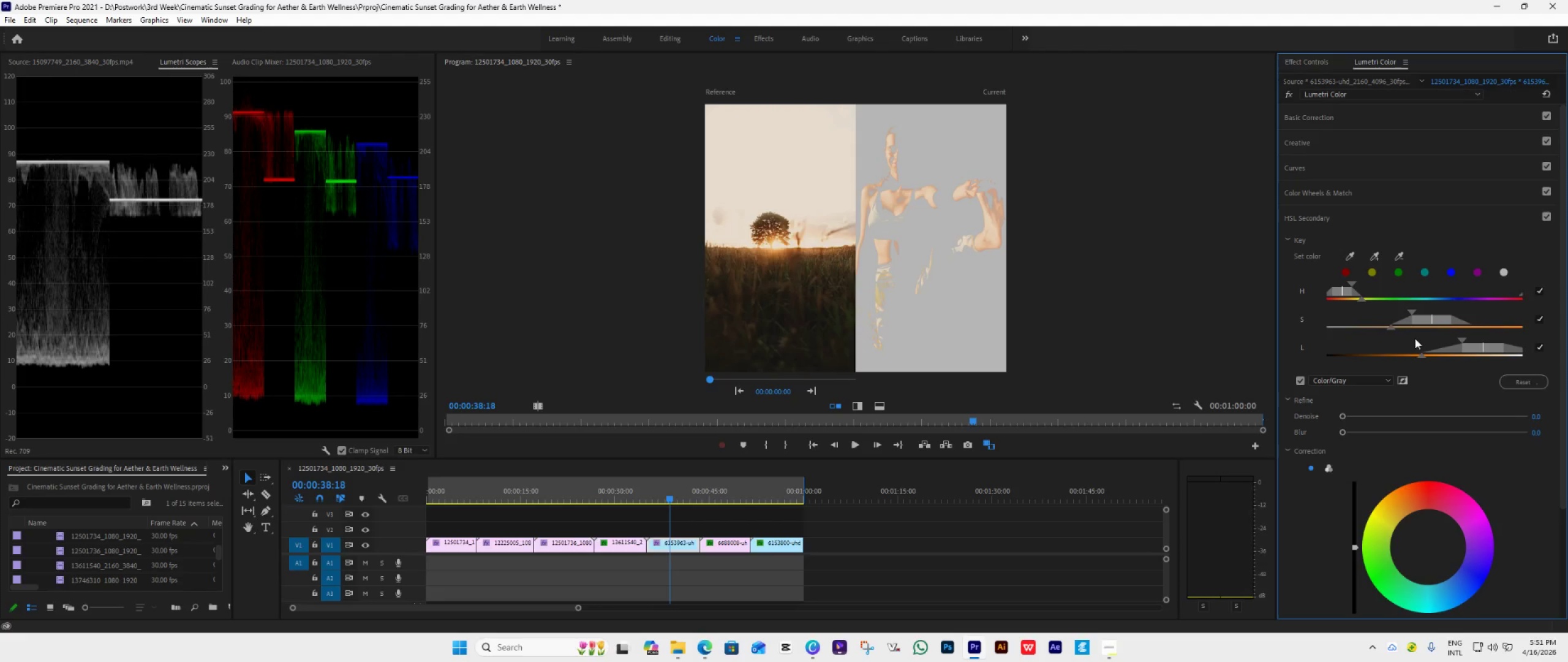 
left_click_drag(start_coordinate=[1421, 356], to_coordinate=[1384, 371])
 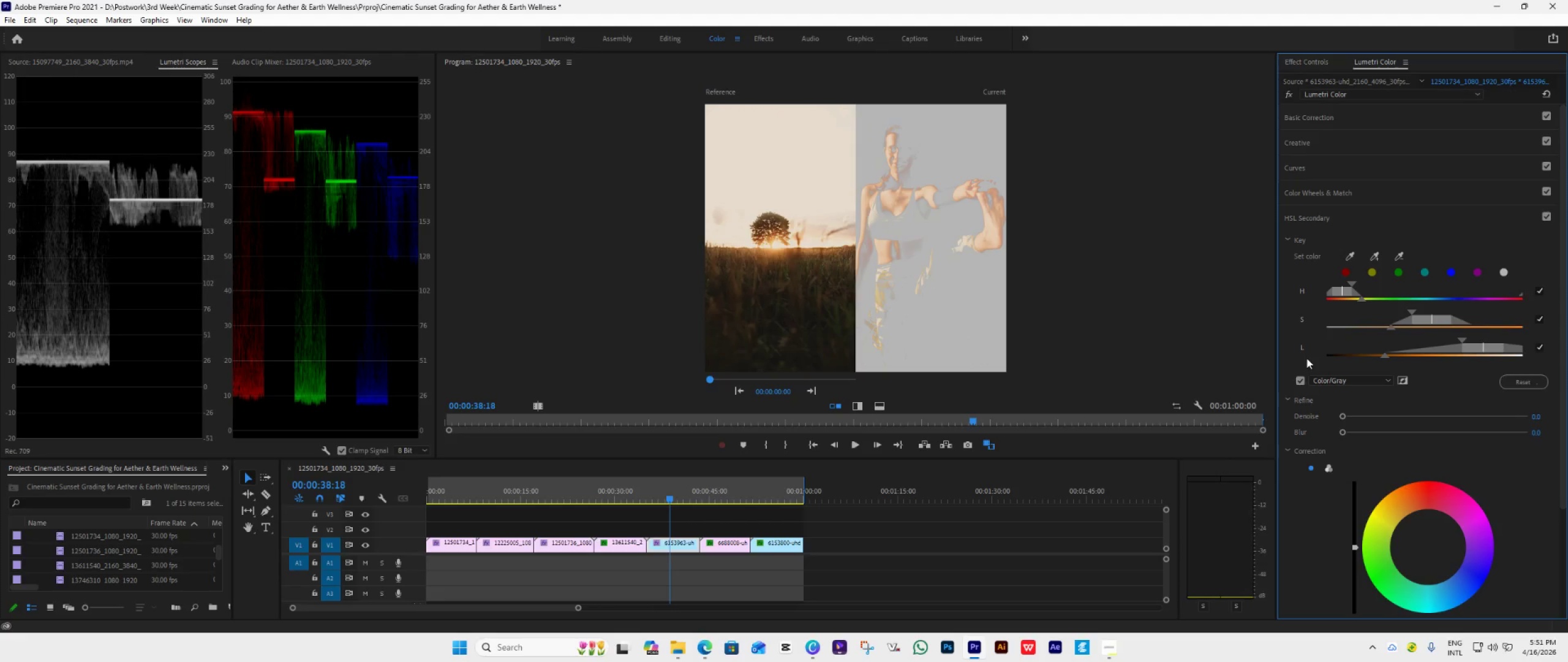 
left_click([1303, 377])
 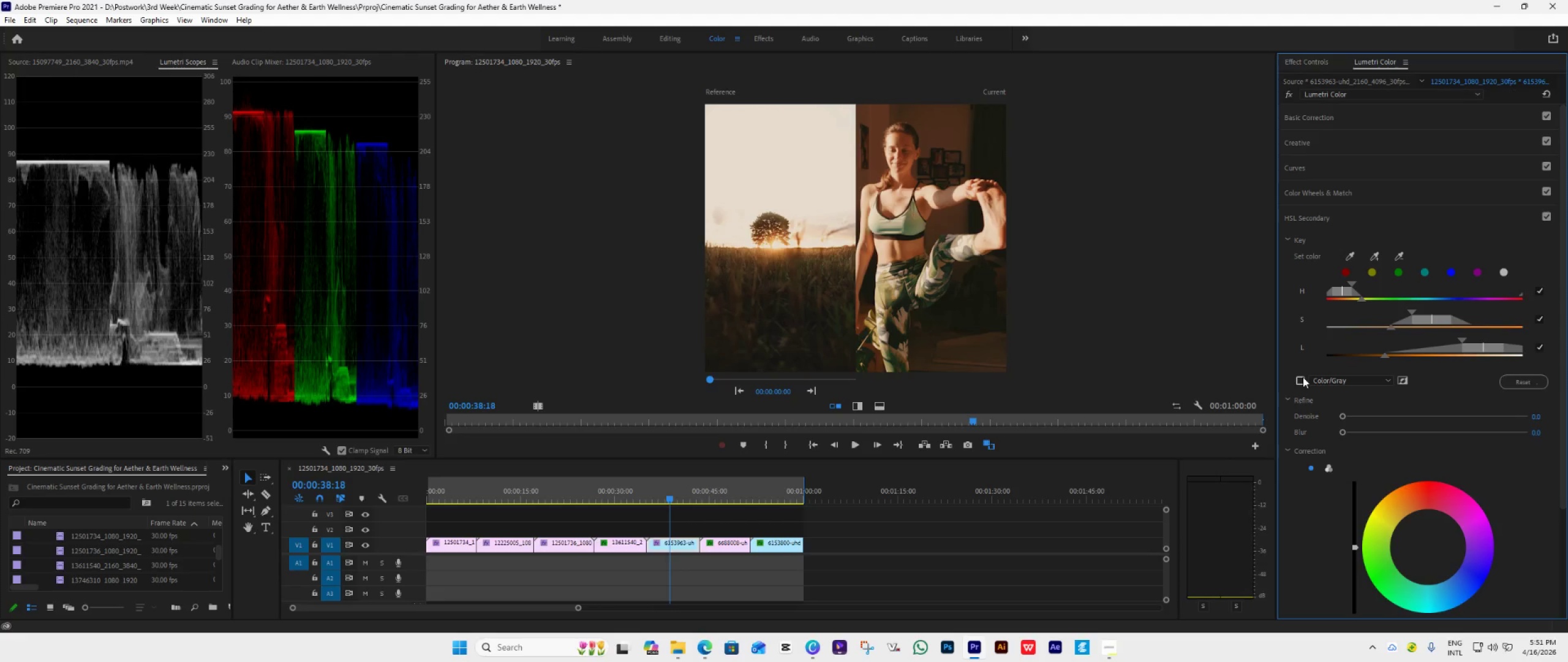 
left_click([1303, 377])
 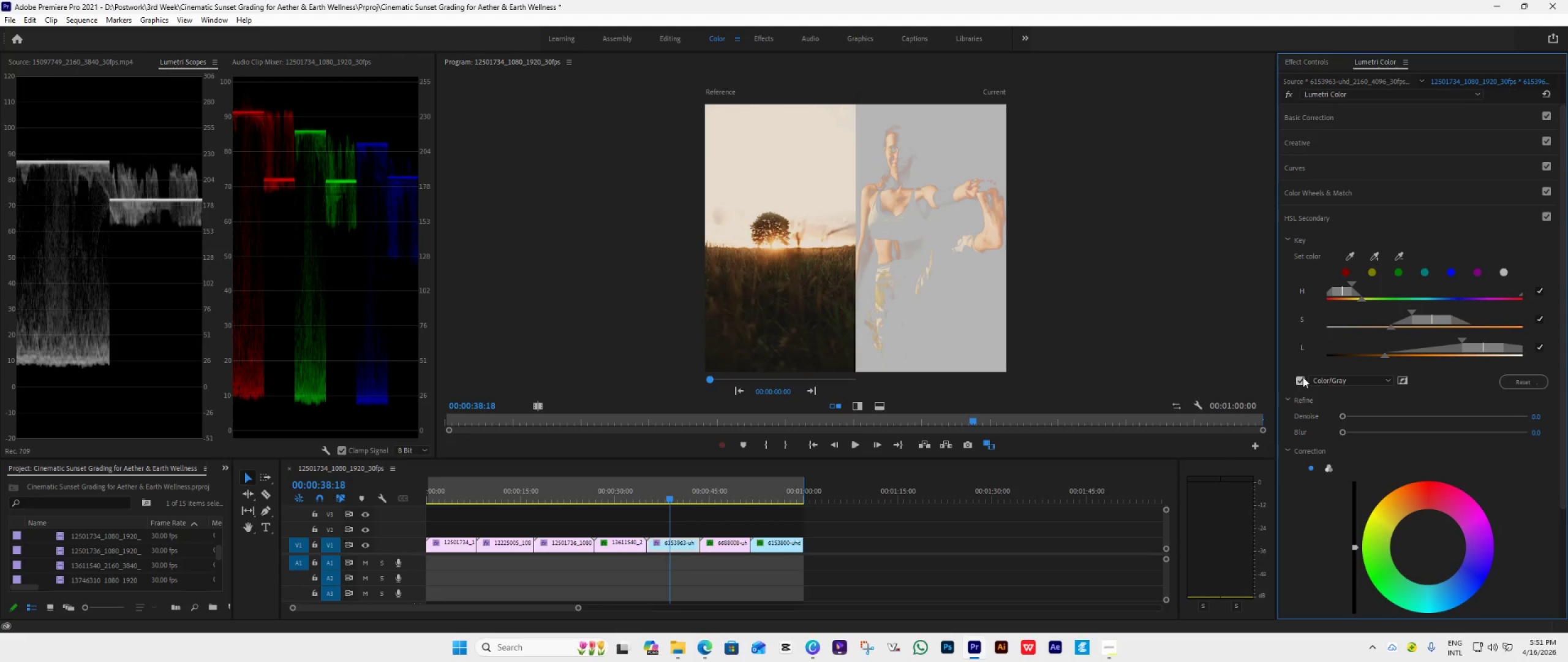 
double_click([1303, 377])
 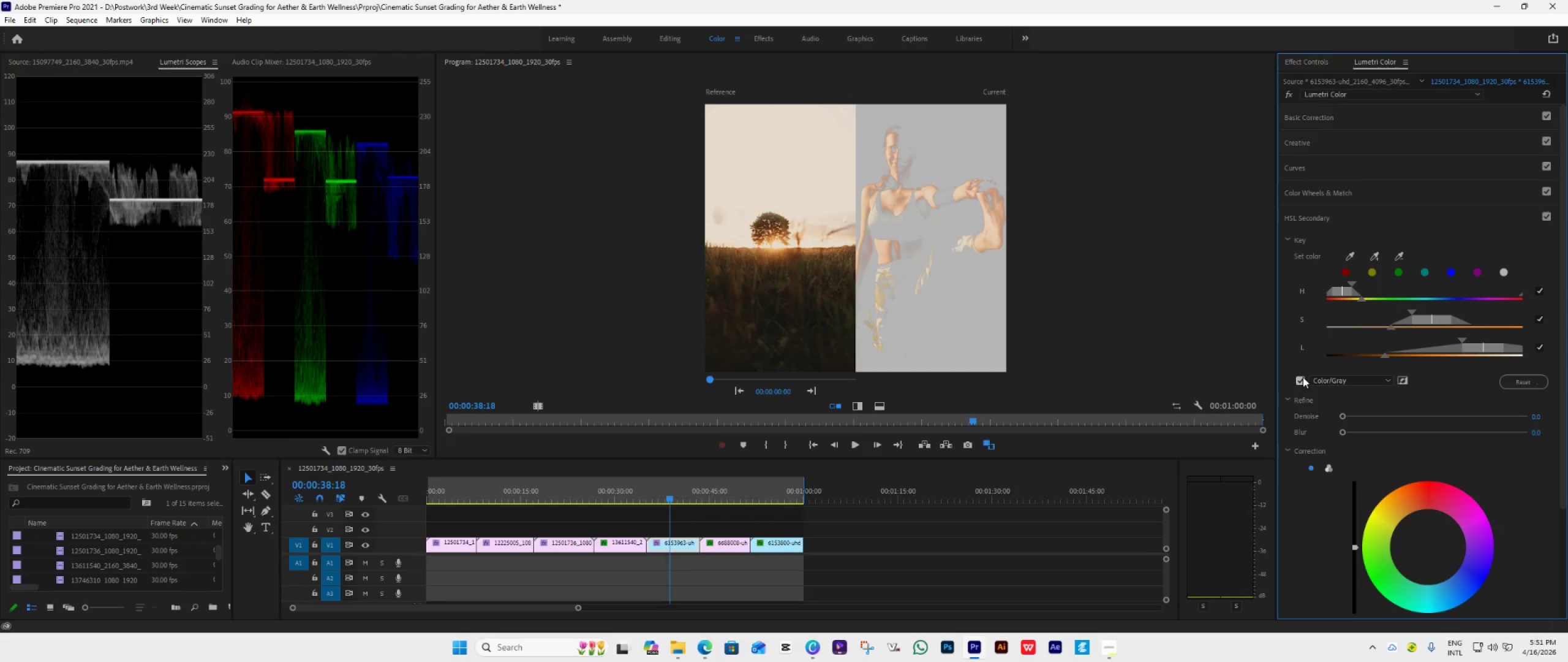 
left_click([1303, 377])
 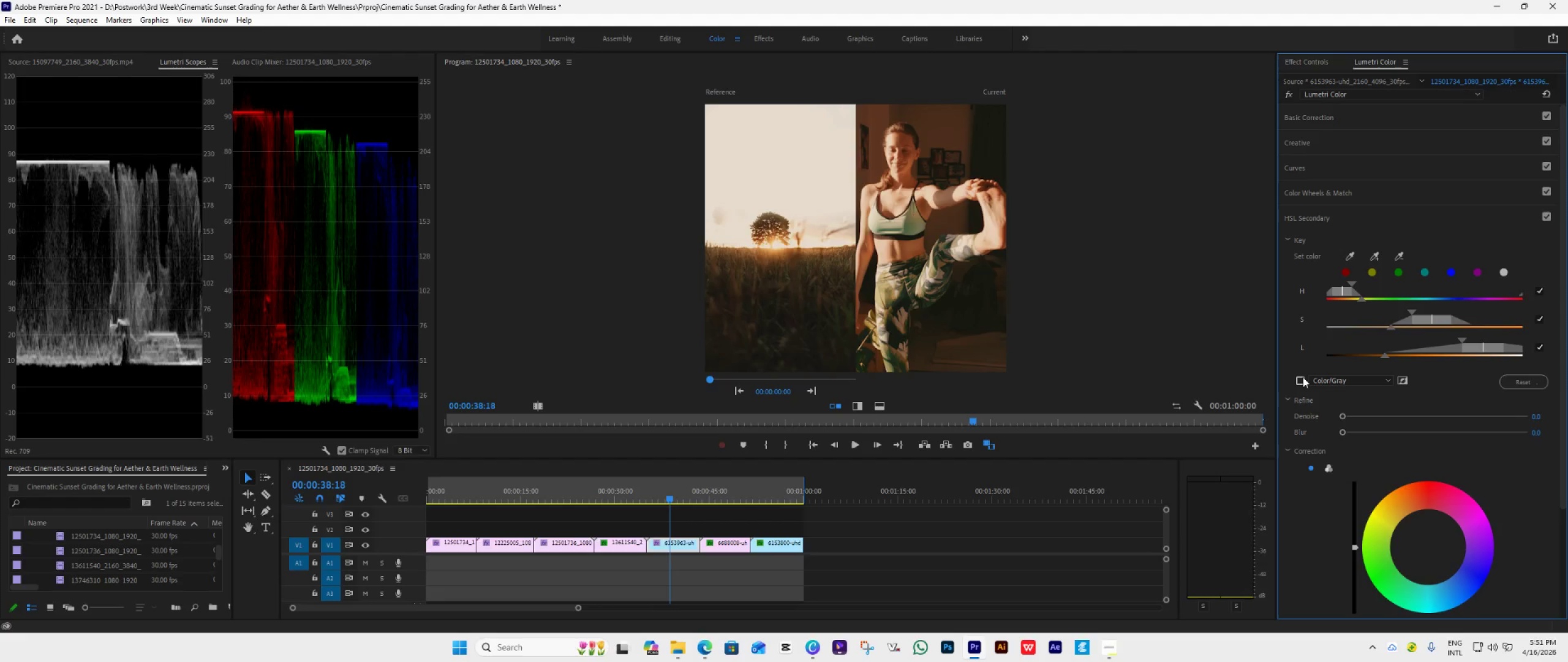 
left_click([1303, 377])
 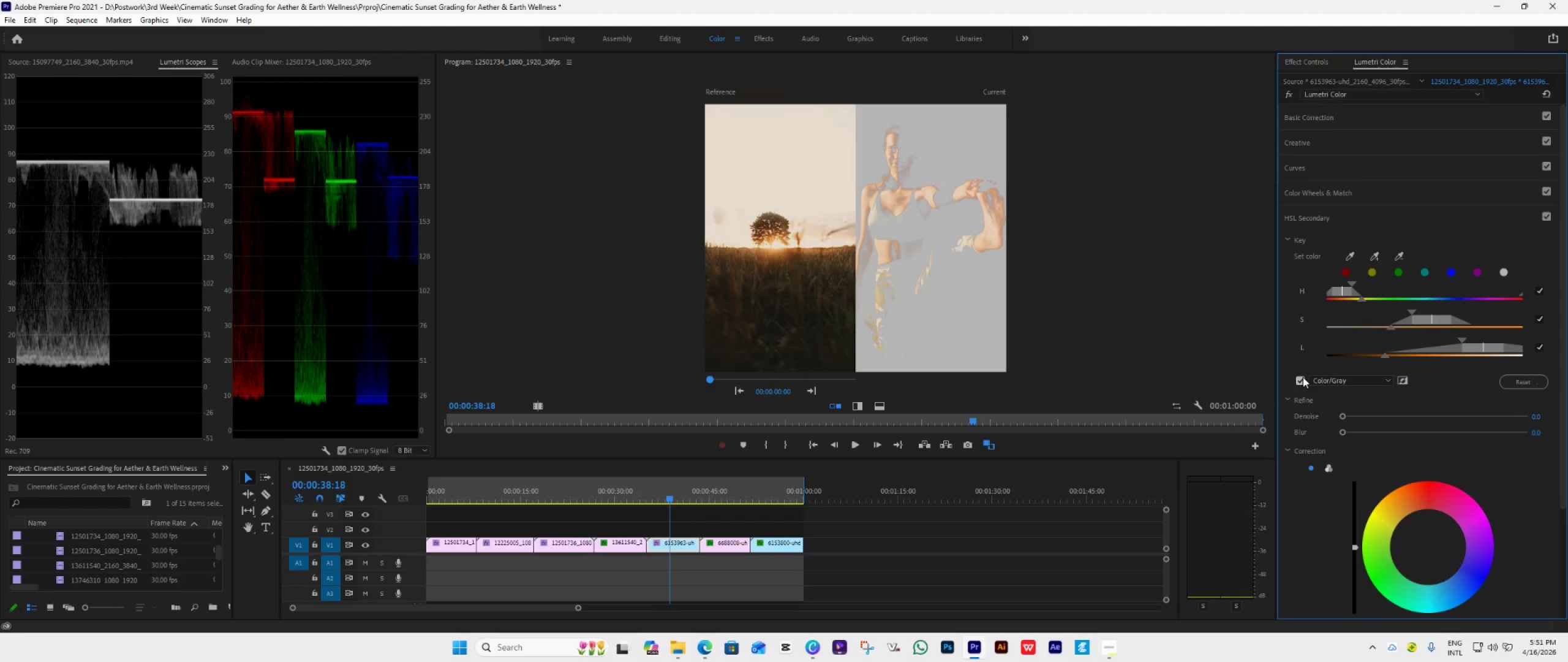 
left_click([1303, 377])
 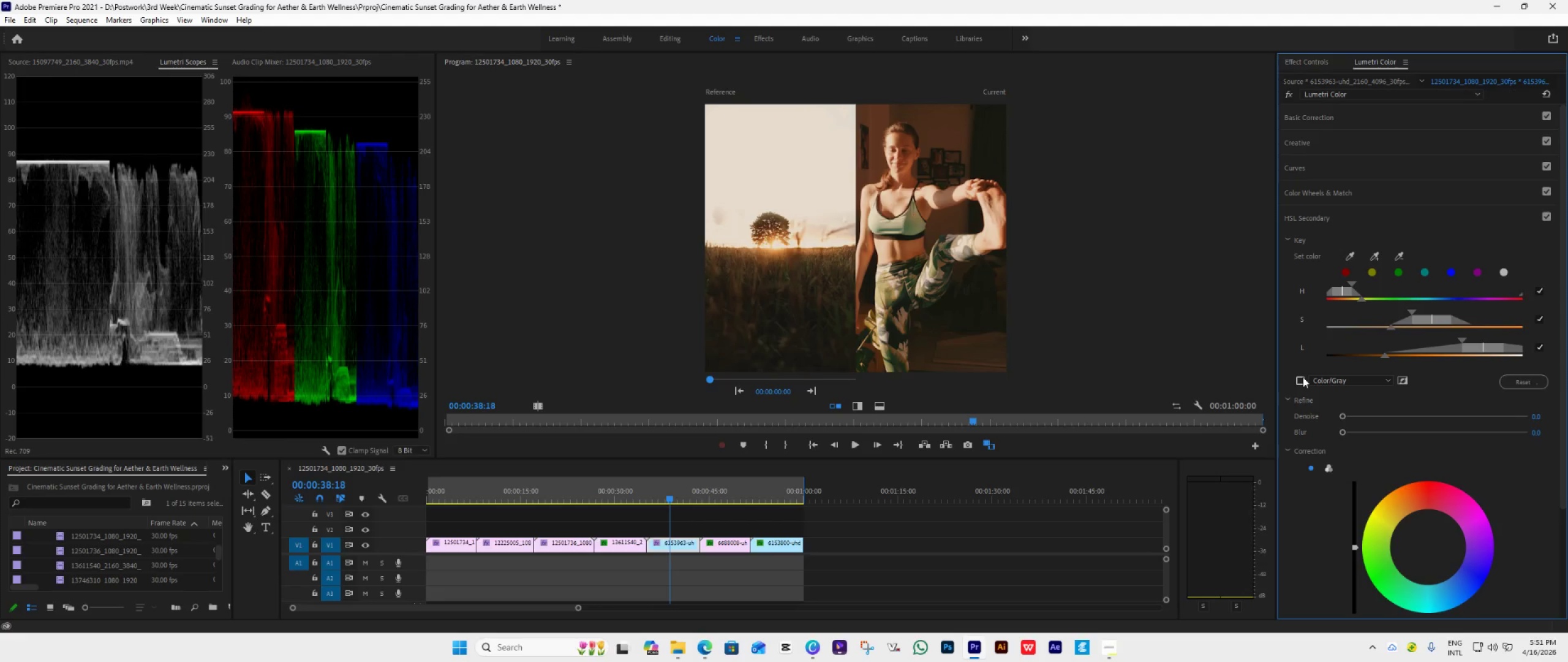 
left_click([1303, 377])
 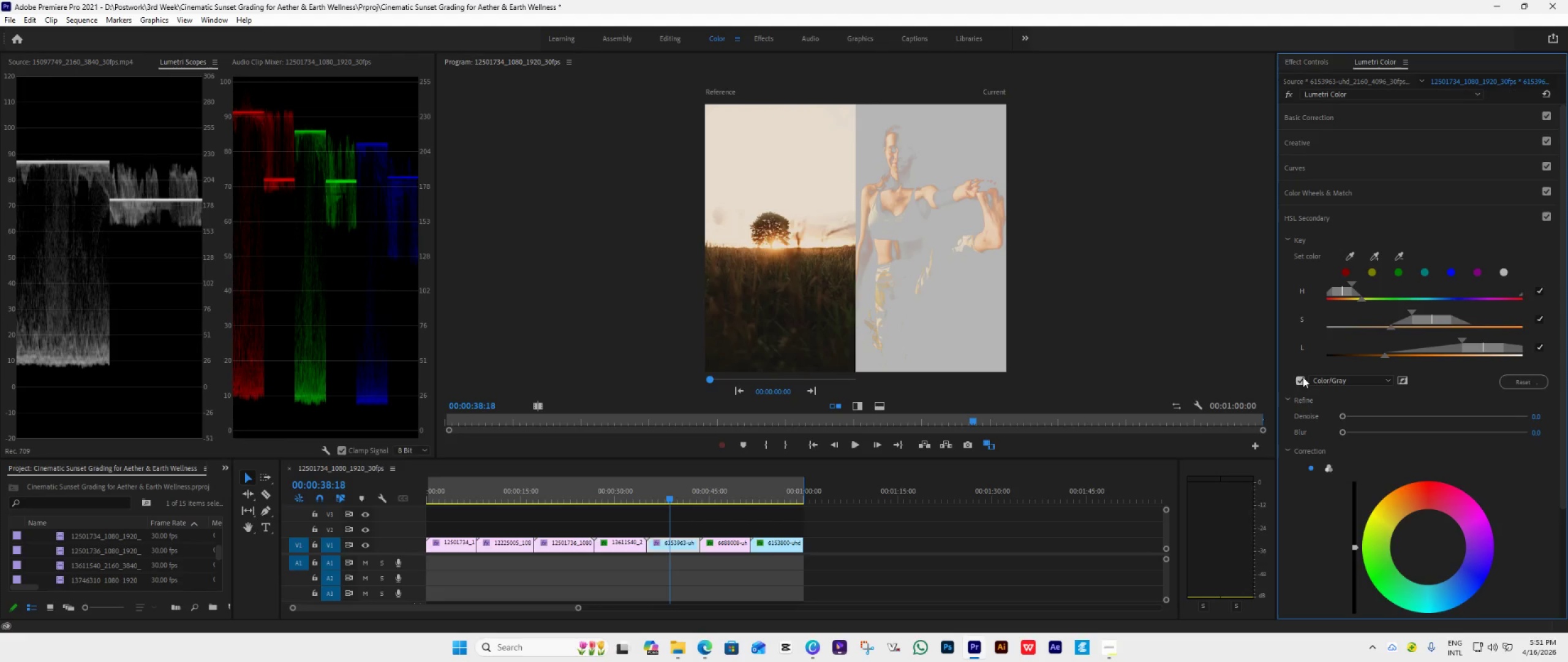 
left_click([1303, 377])
 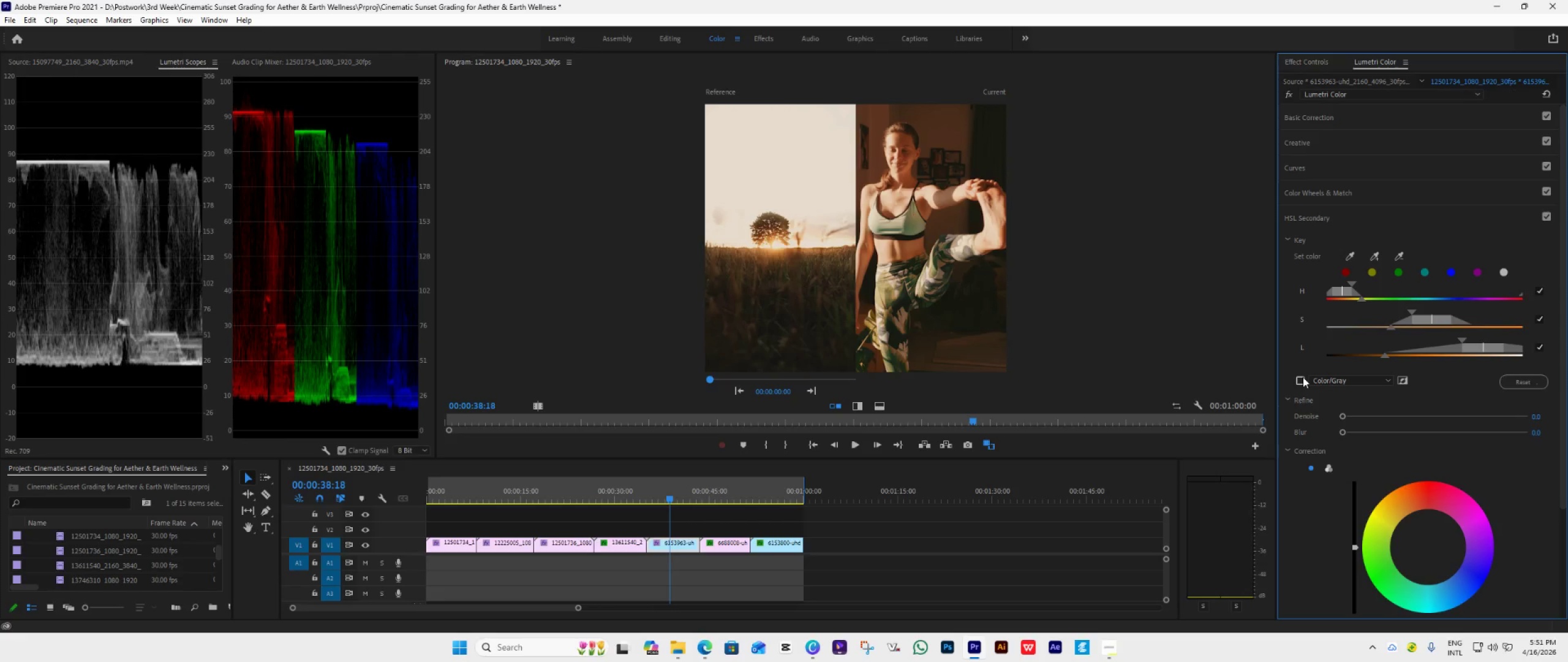 
left_click([1303, 377])
 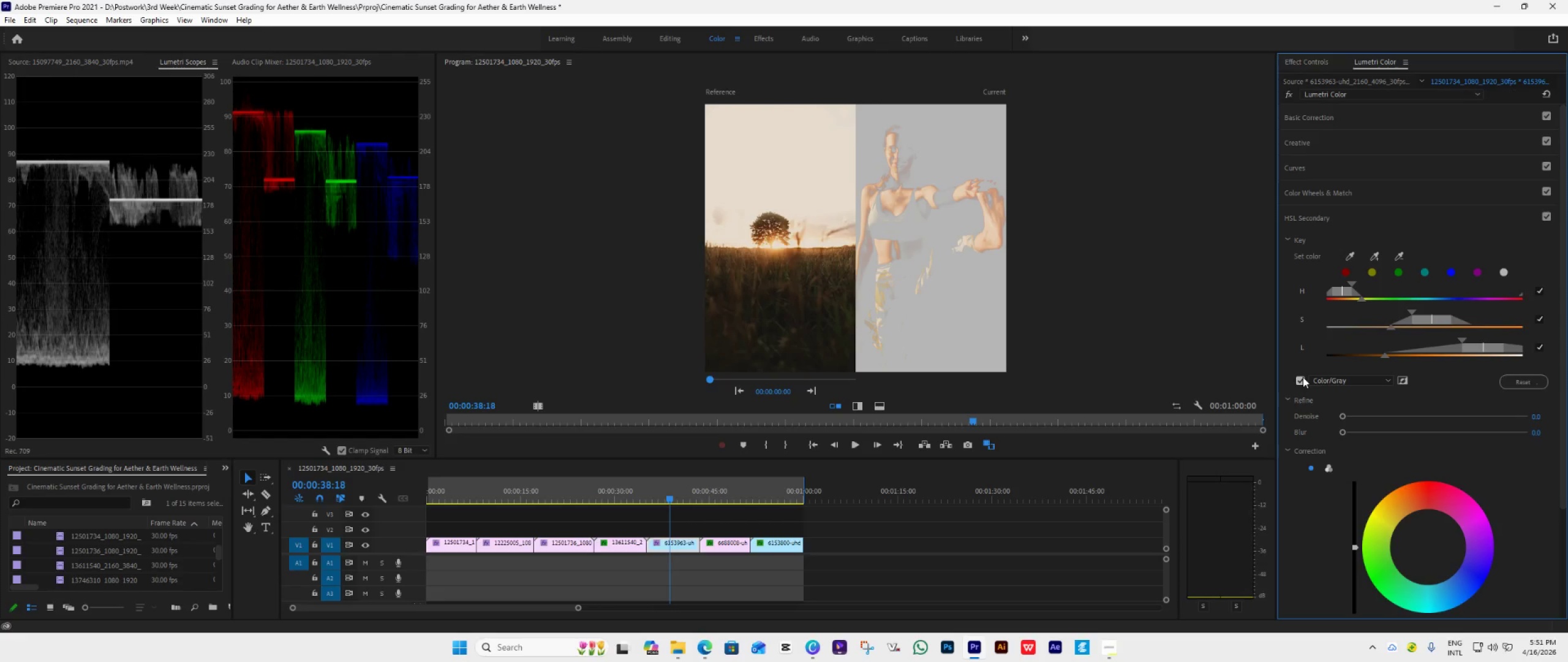 
left_click([1303, 377])
 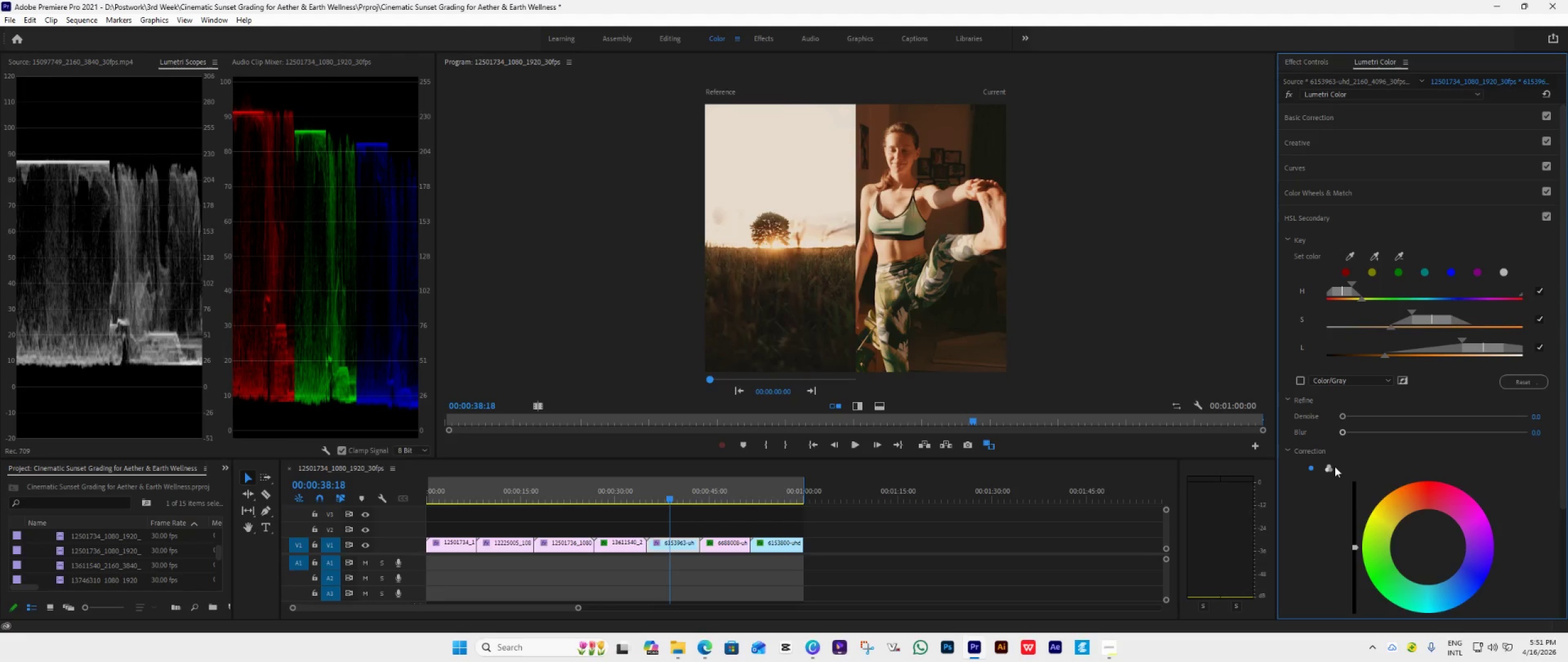 
left_click([1328, 468])
 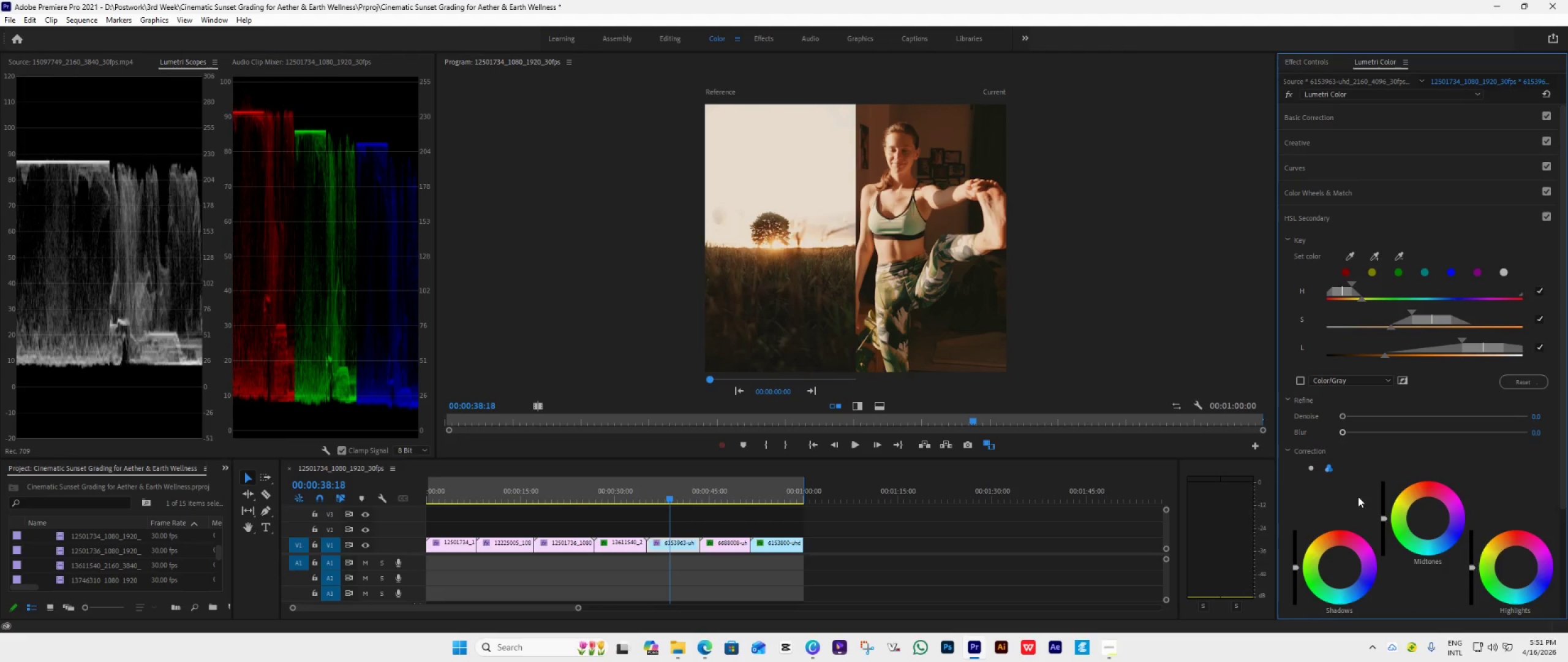 
scroll: coordinate [1362, 498], scroll_direction: down, amount: 7.0
 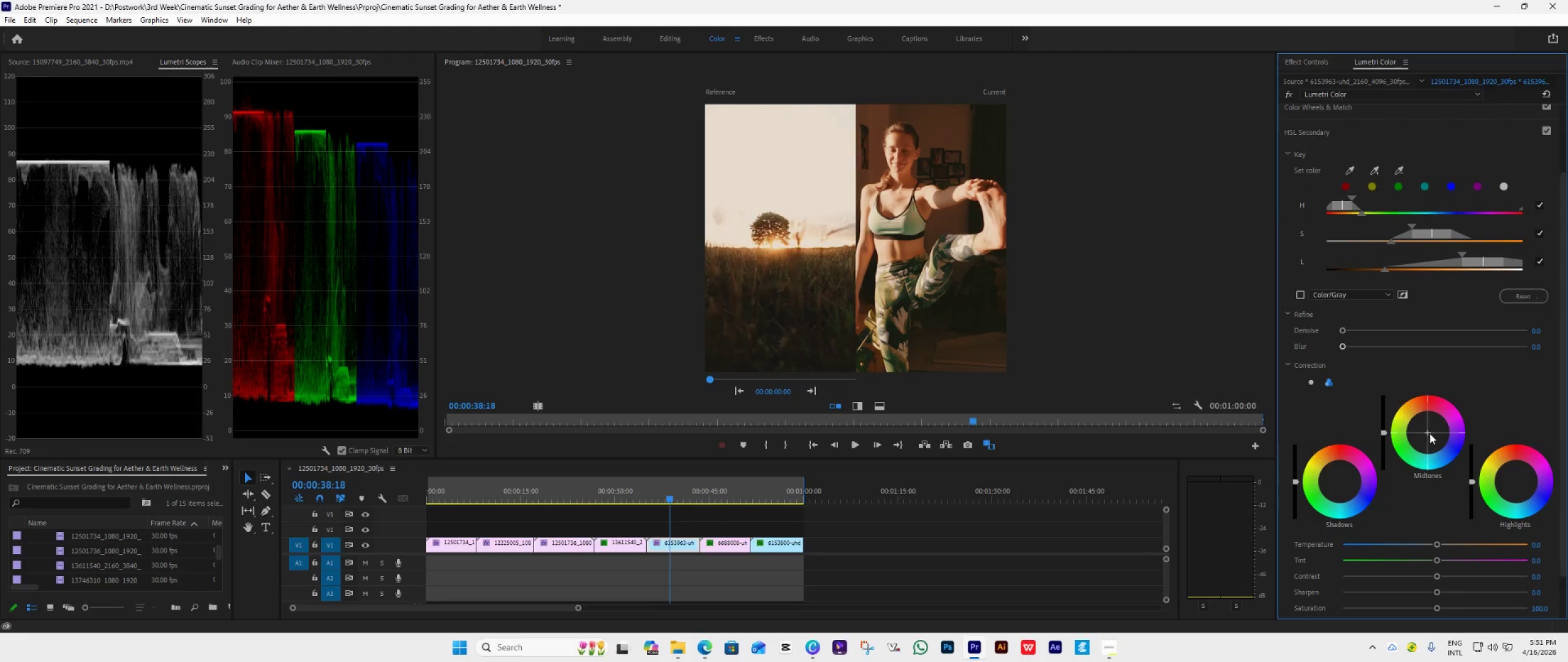 
left_click_drag(start_coordinate=[1425, 430], to_coordinate=[1513, 520])
 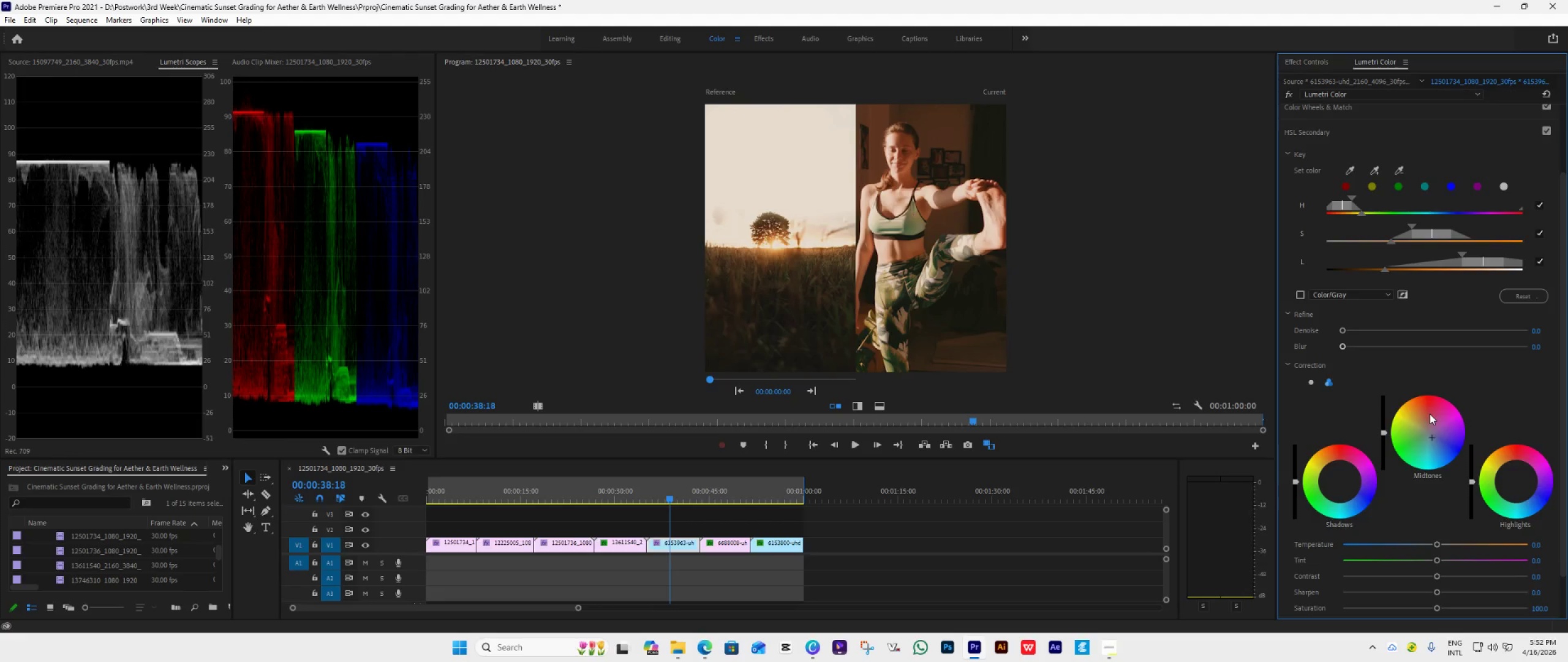 
wait(5.62)
 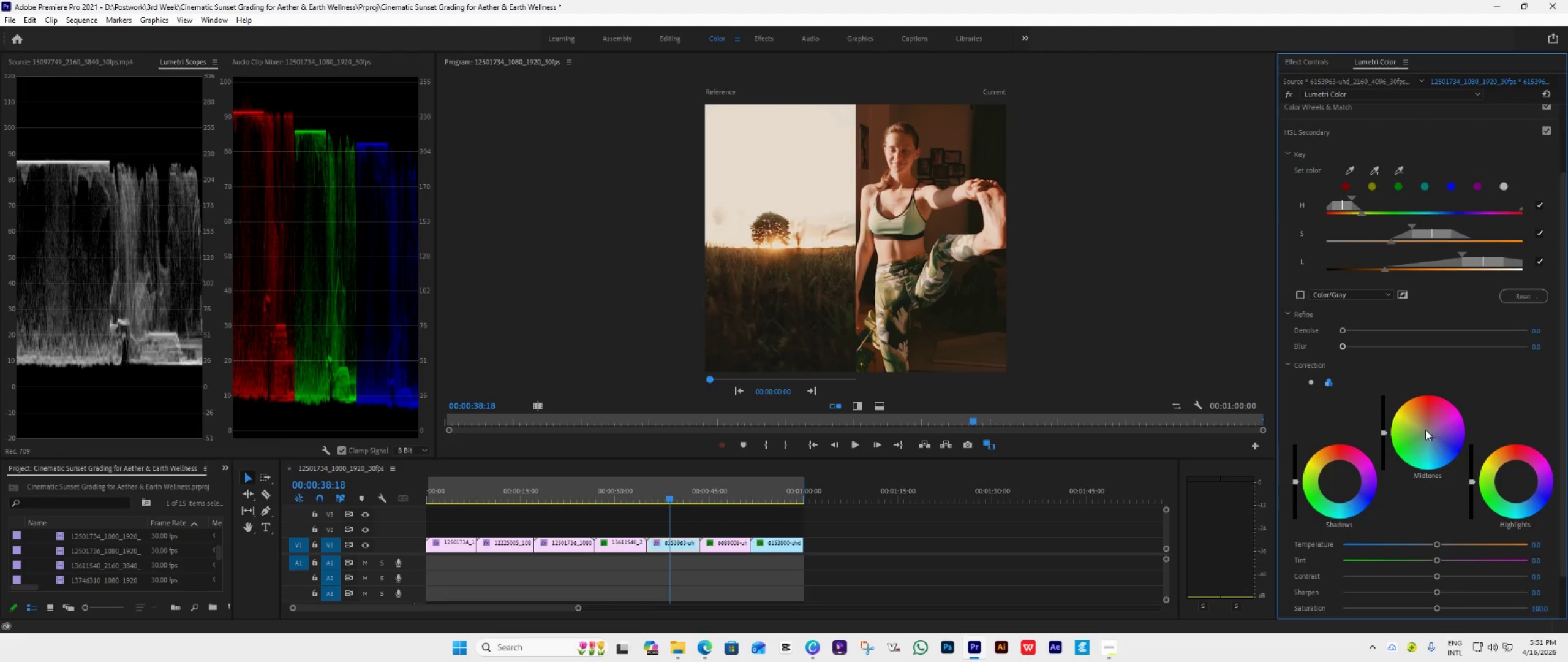 
left_click_drag(start_coordinate=[1431, 436], to_coordinate=[1442, 465])
 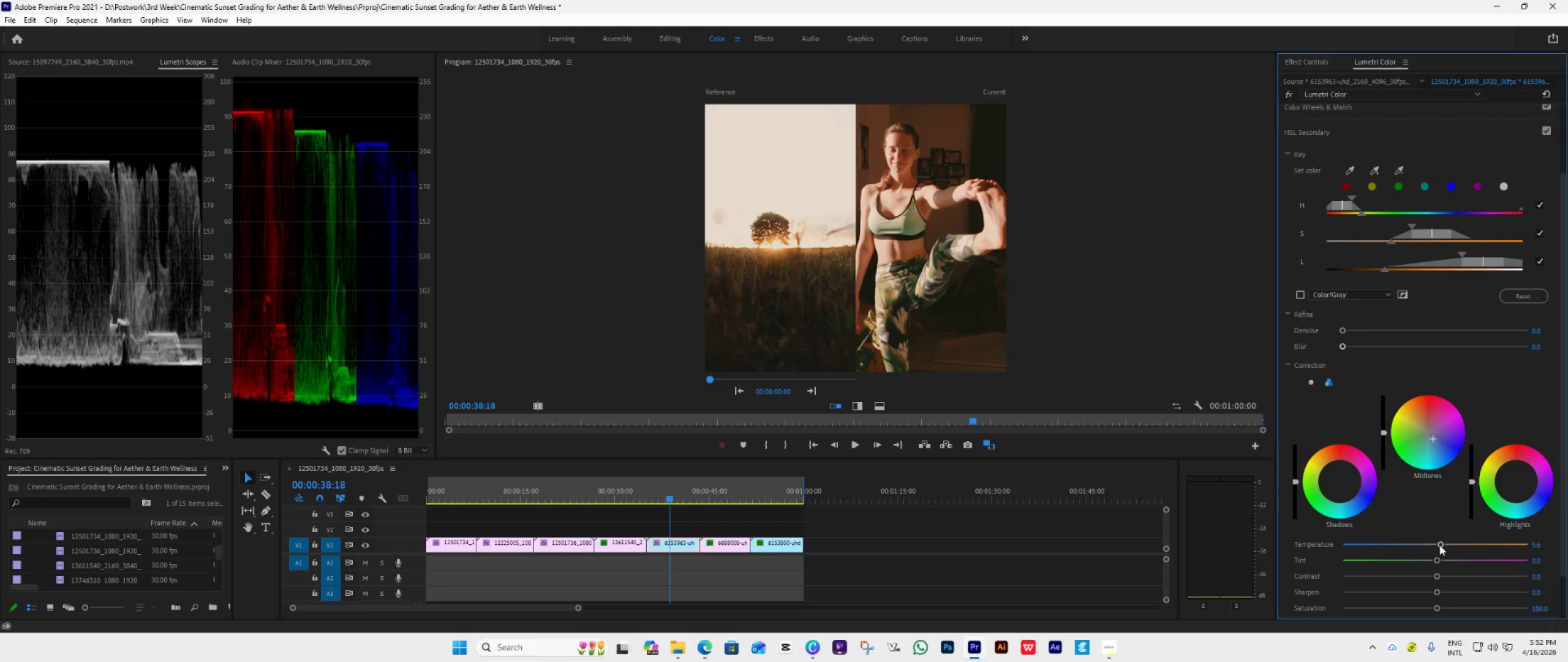 
wait(9.05)
 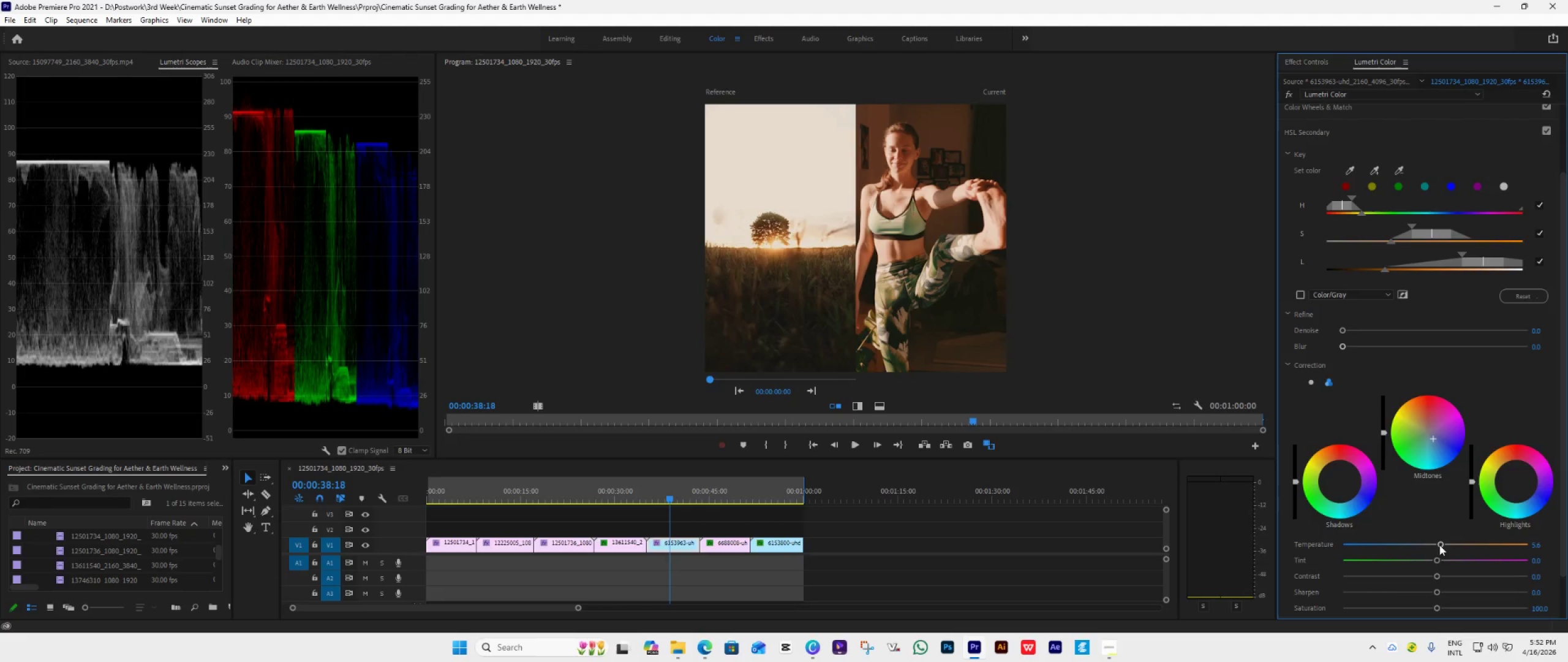 
left_click_drag(start_coordinate=[1431, 435], to_coordinate=[1472, 516])
 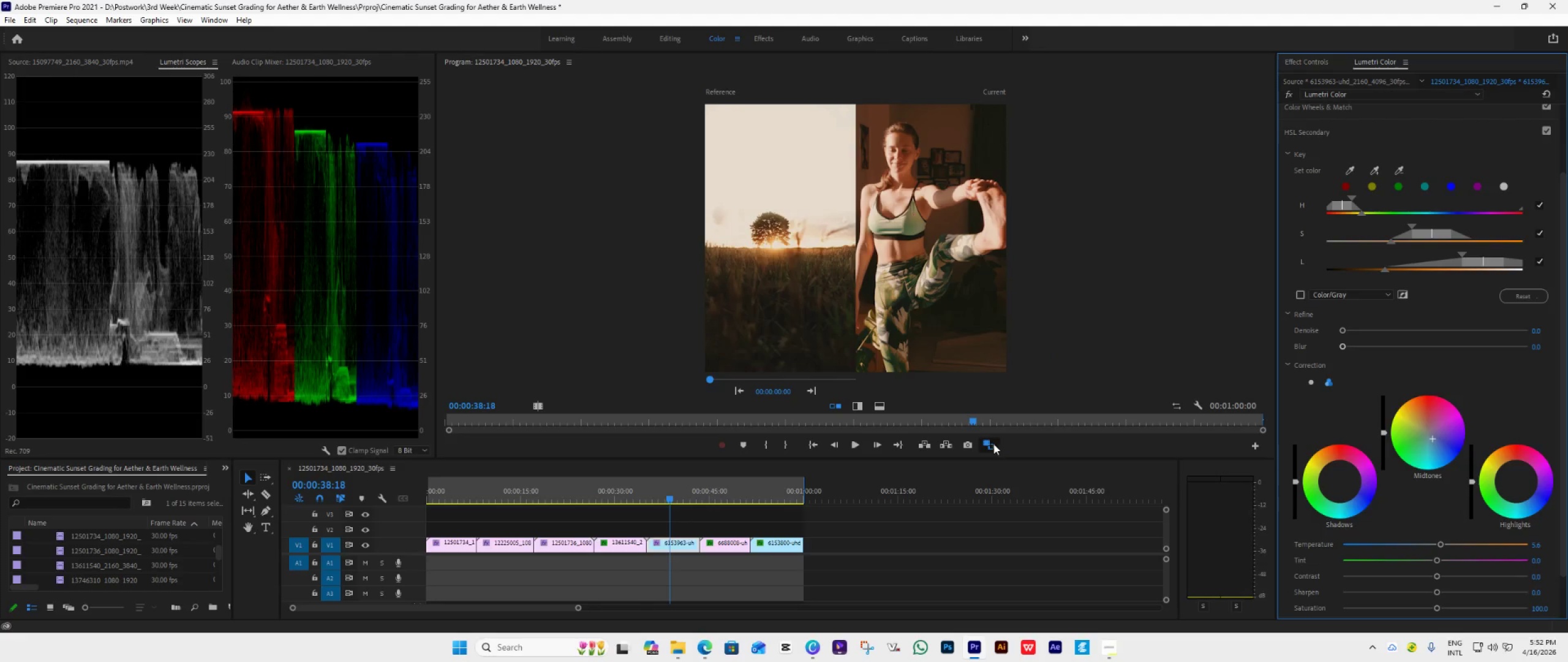 
left_click([984, 442])
 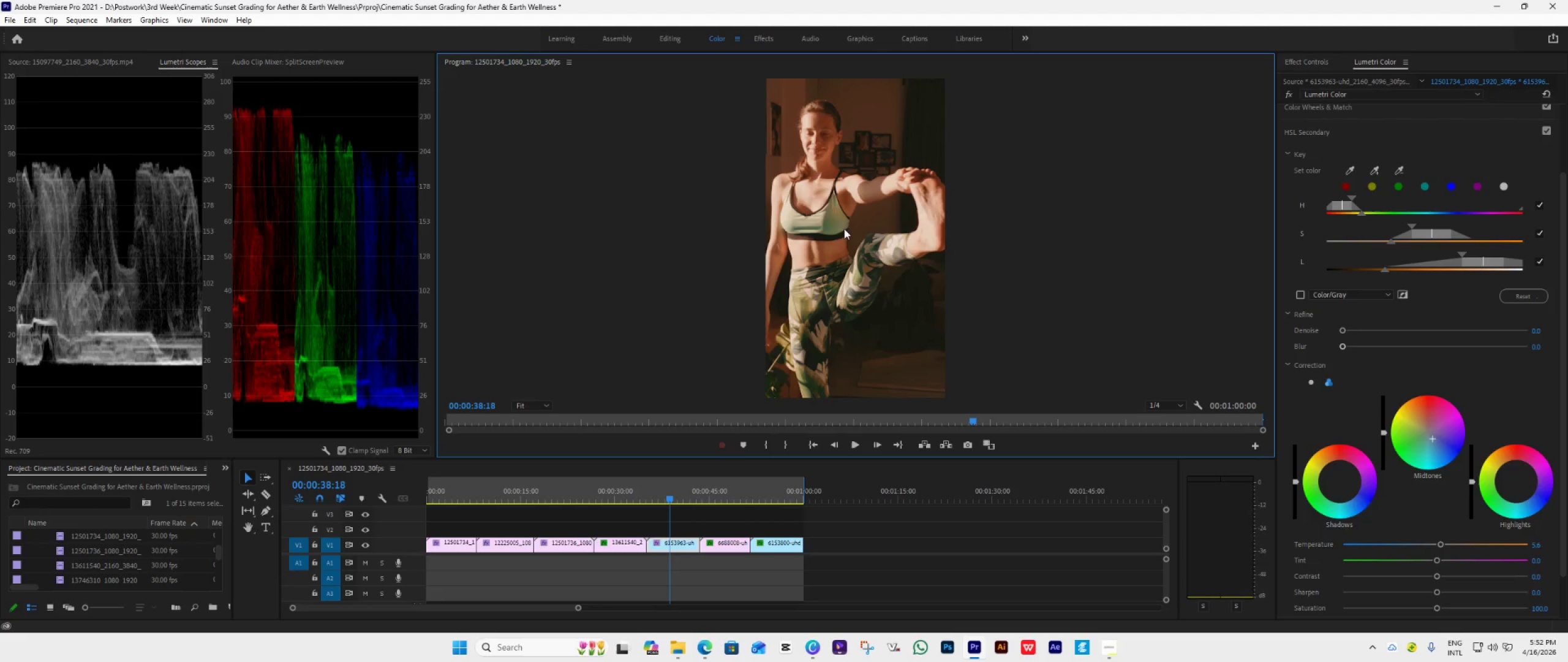 
wait(15.68)
 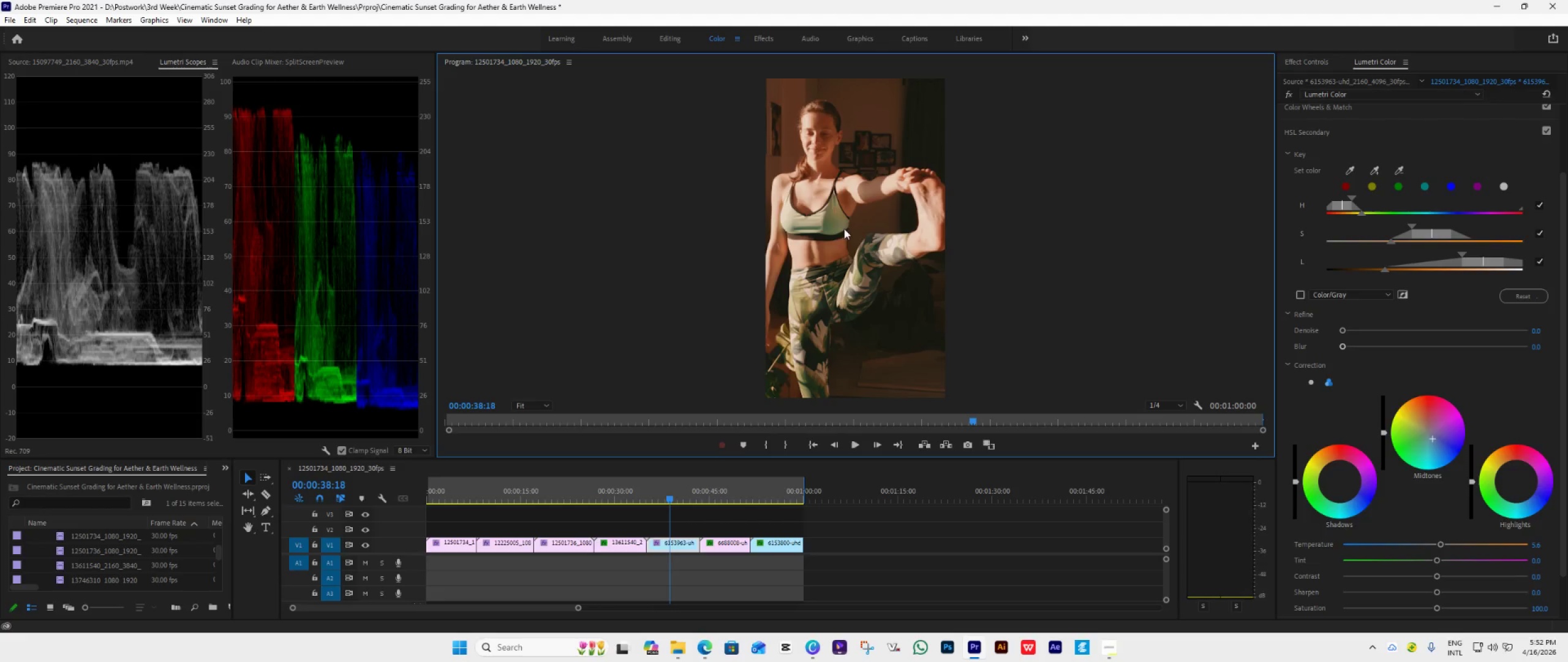 
left_click_drag(start_coordinate=[1516, 482], to_coordinate=[1545, 517])
 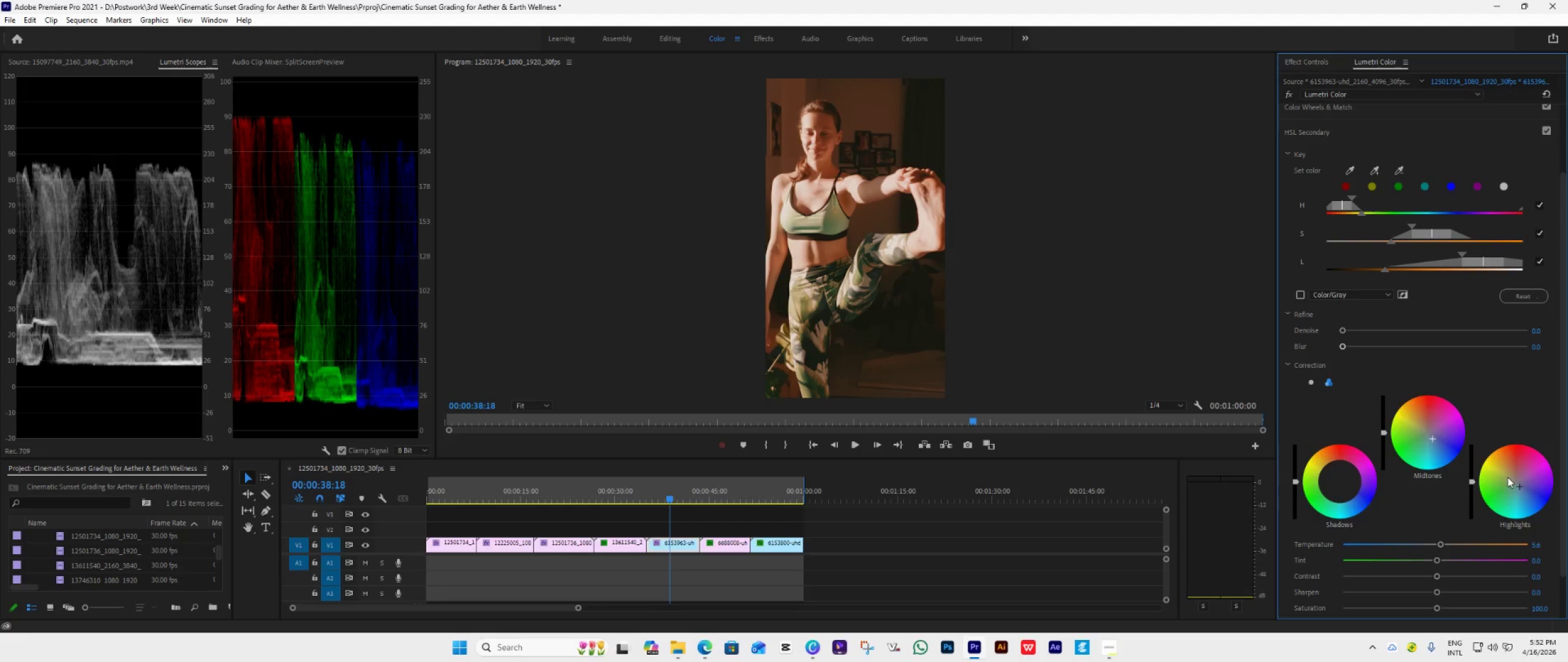 
left_click_drag(start_coordinate=[1522, 486], to_coordinate=[1480, 422])
 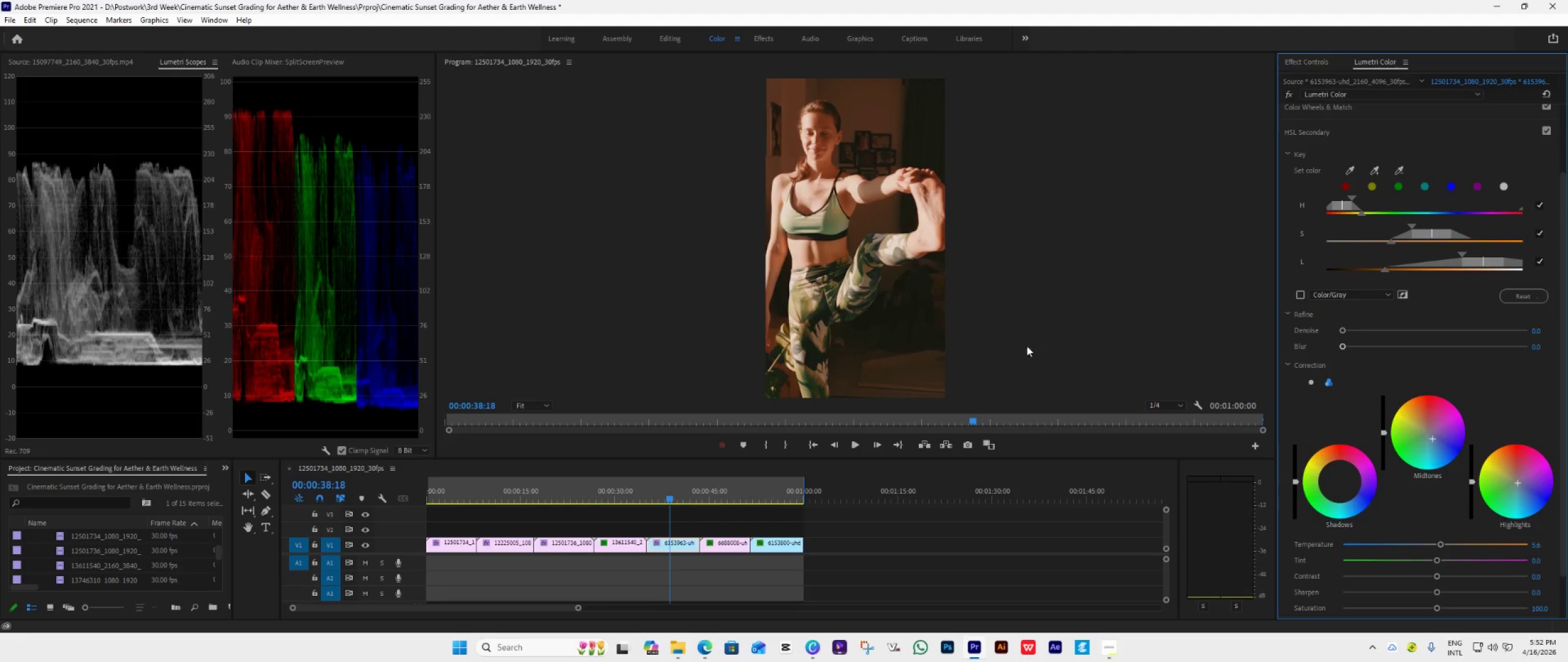 
left_click([1036, 344])
 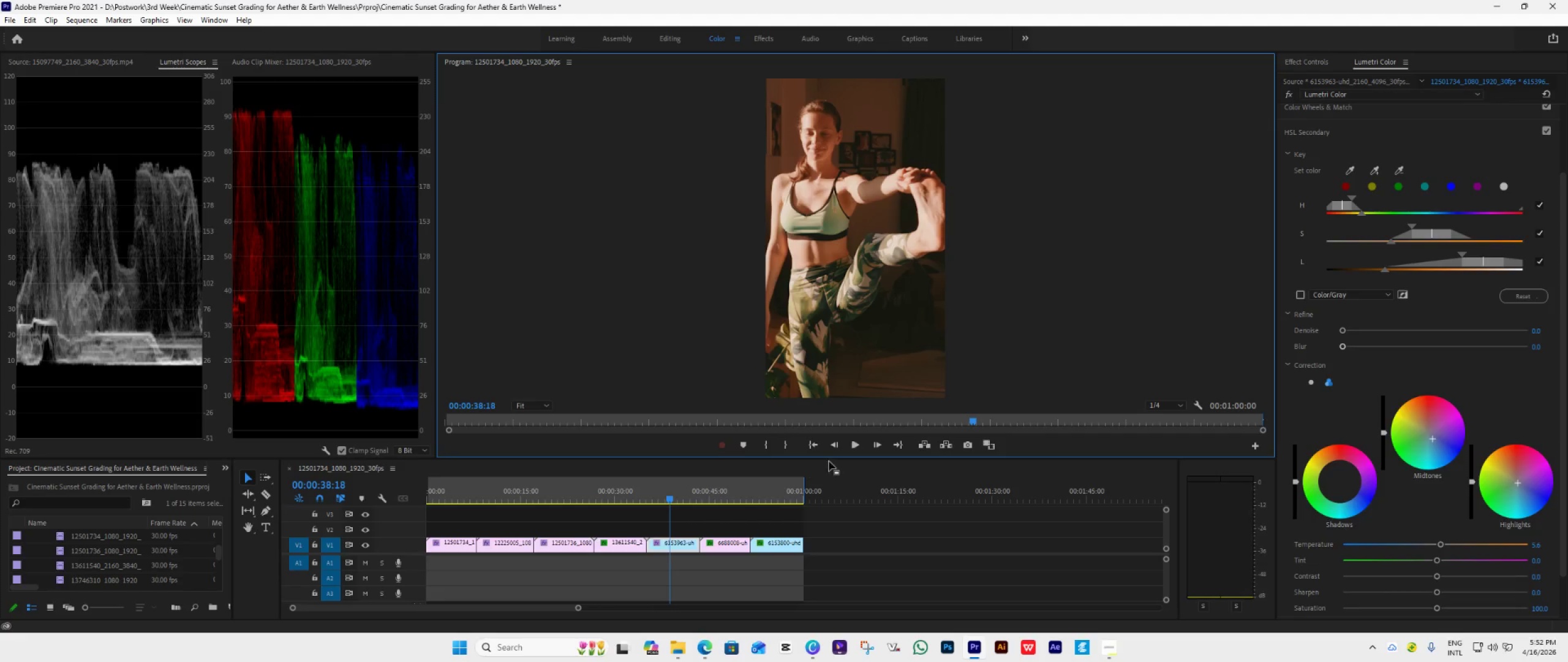 
double_click([857, 446])